 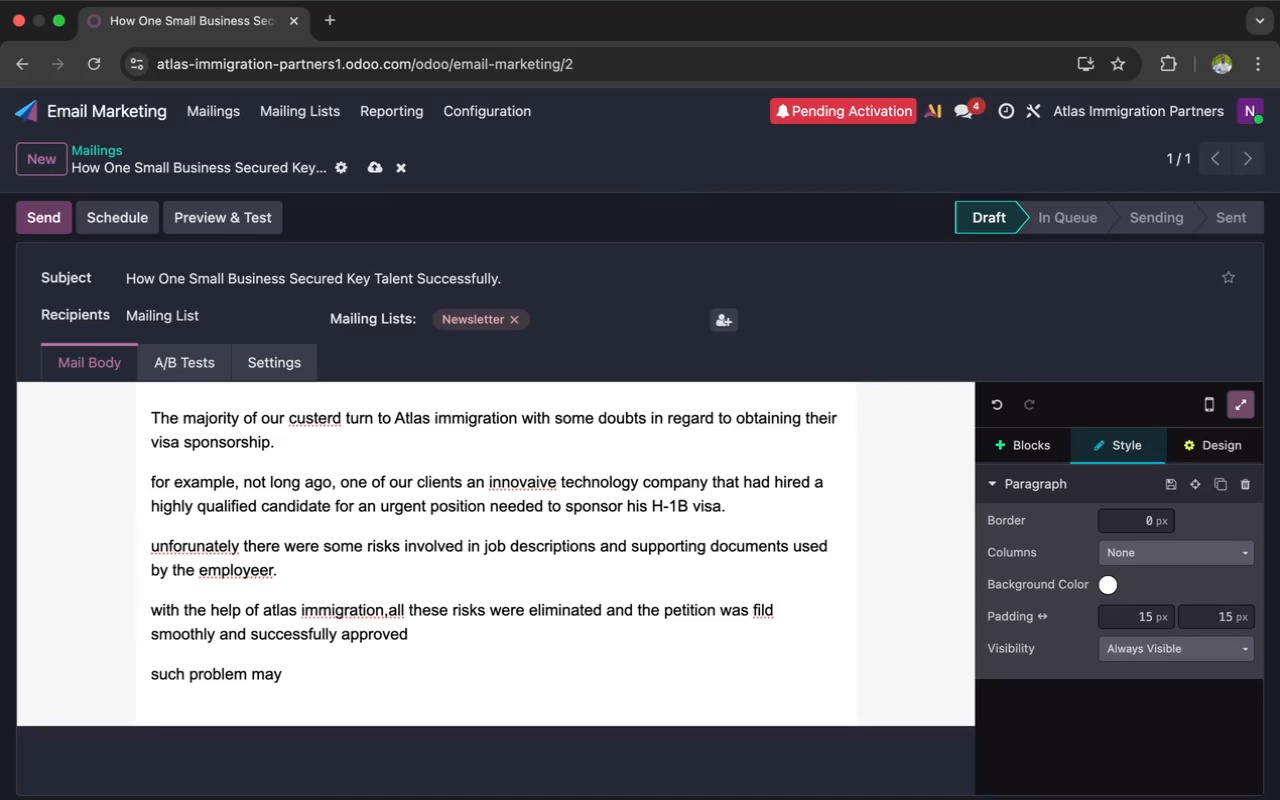 
type(happen quite frequently but the good ne)
 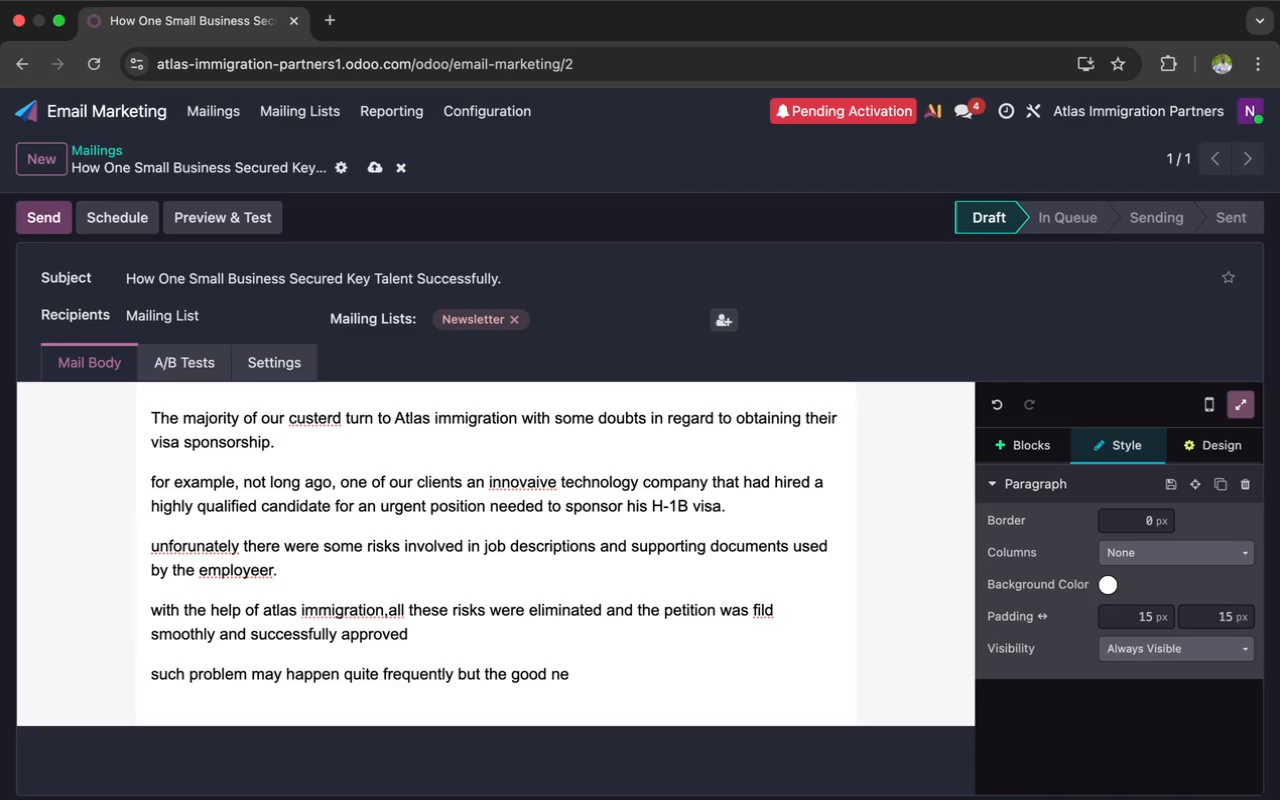 
hold_key(key=S, duration=0.53)
 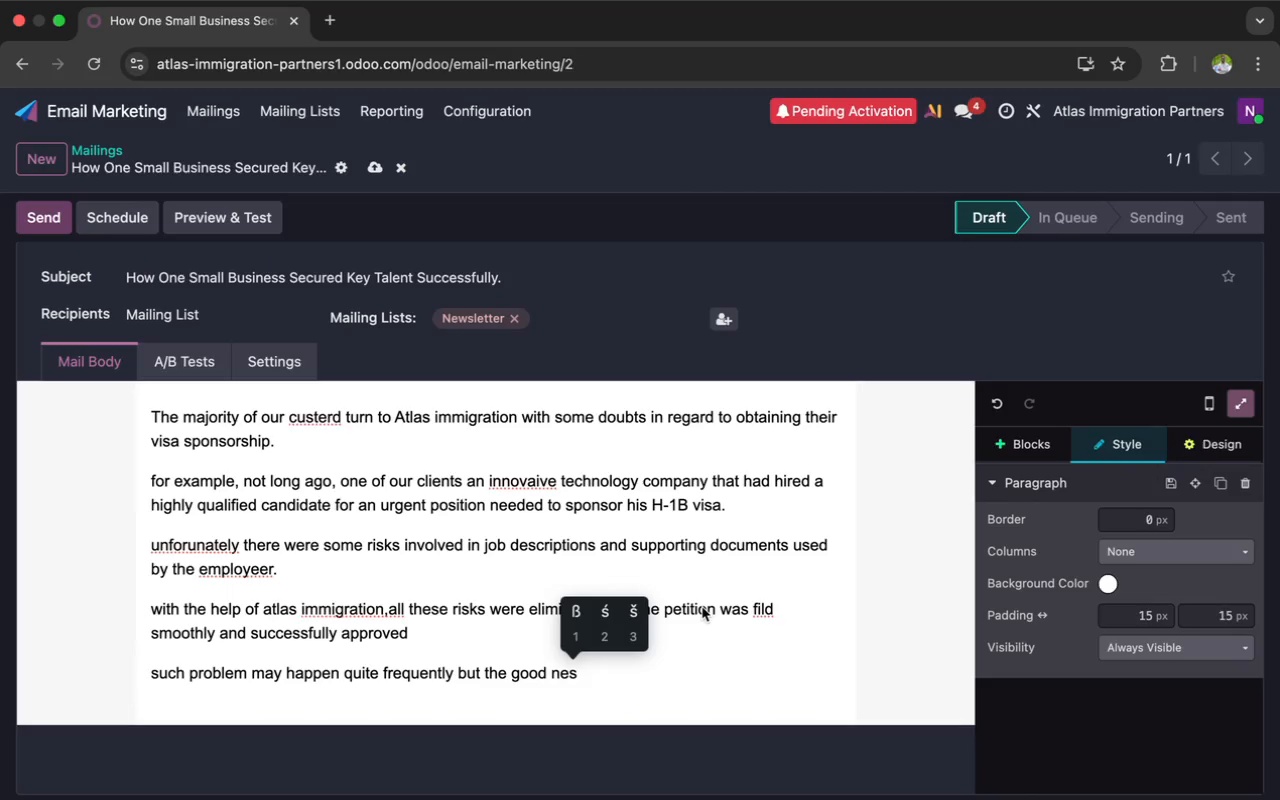 
wait(5.26)
 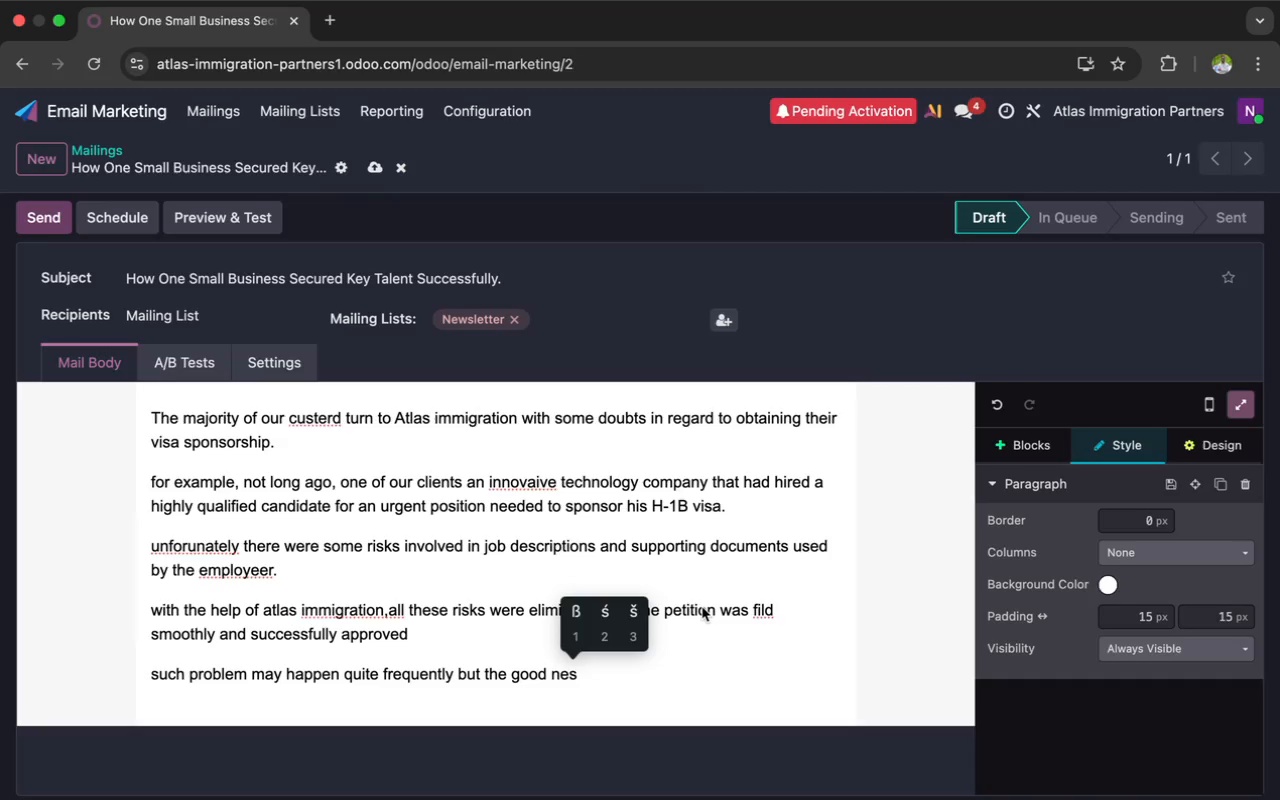 
scroll: coordinate [702, 607], scroll_direction: down, amount: 7.0
 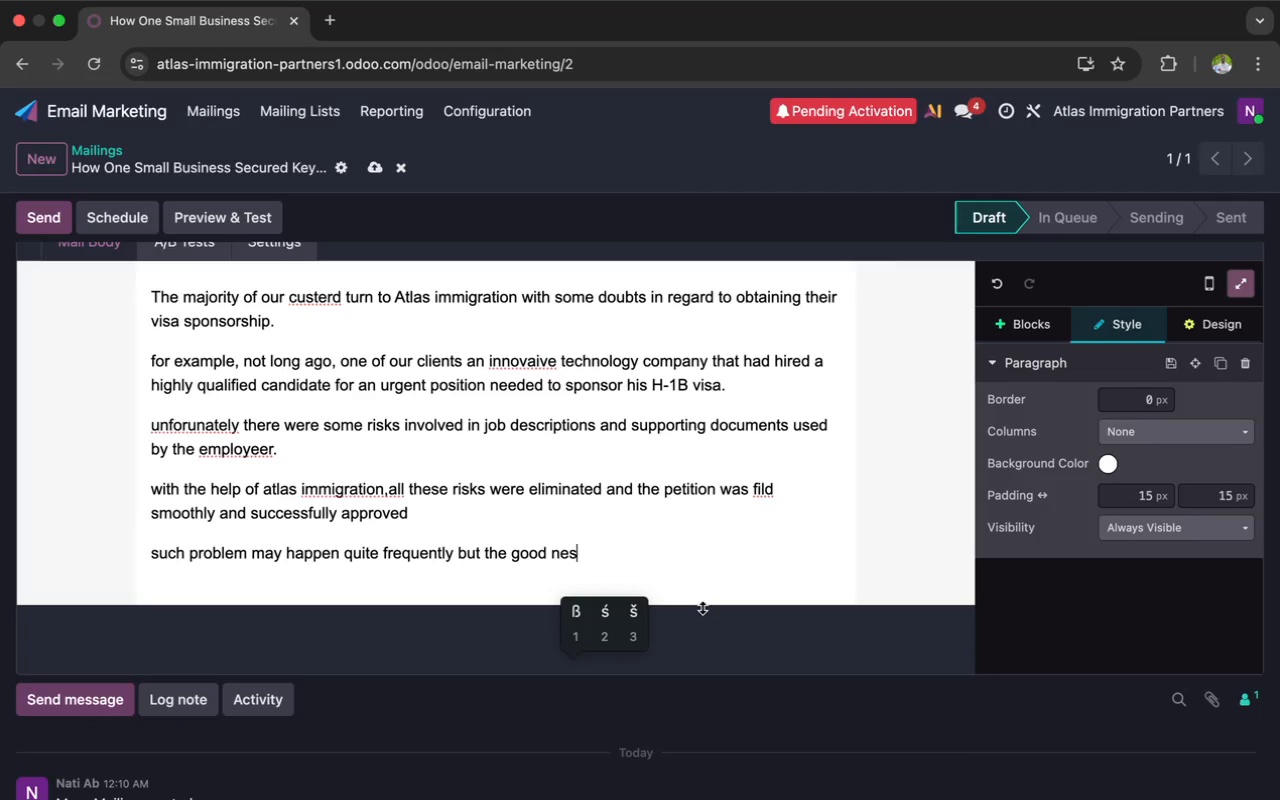 
key(Backspace)
type(ws is that they )
 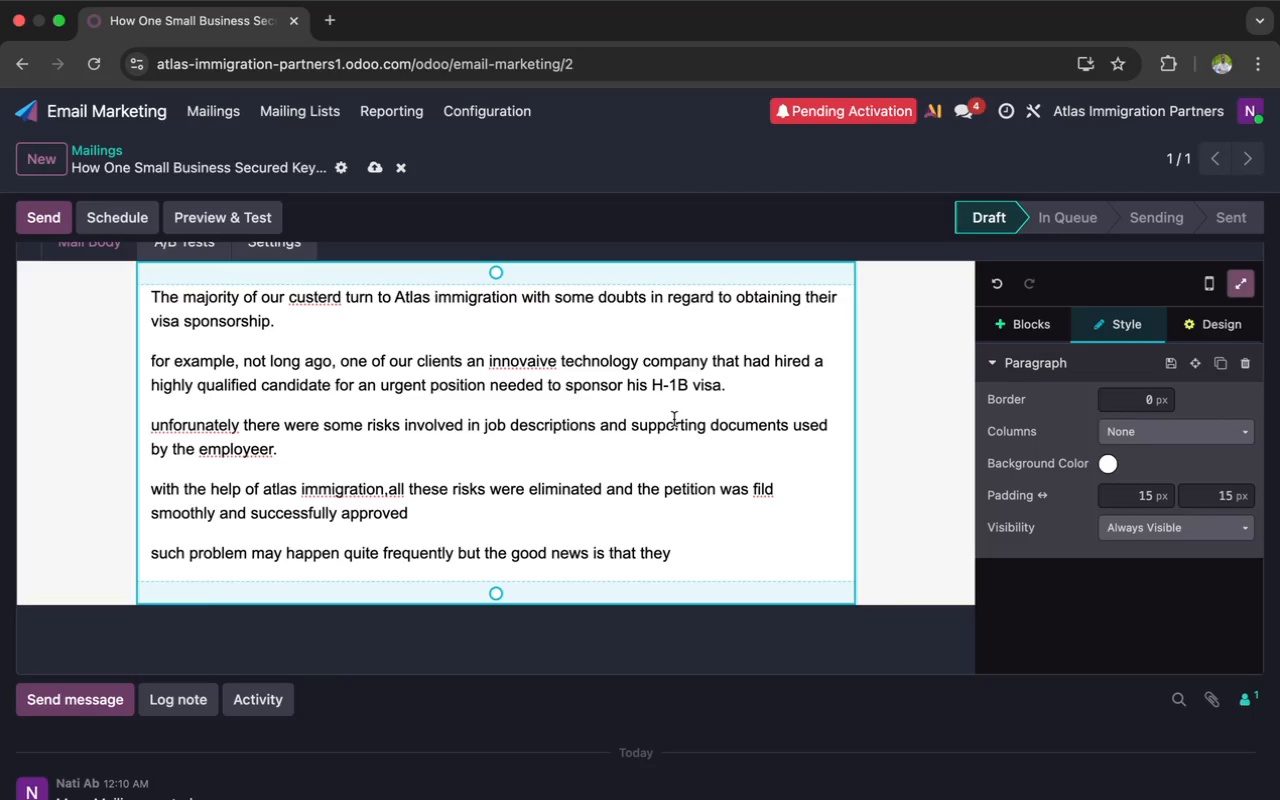 
wait(43.62)
 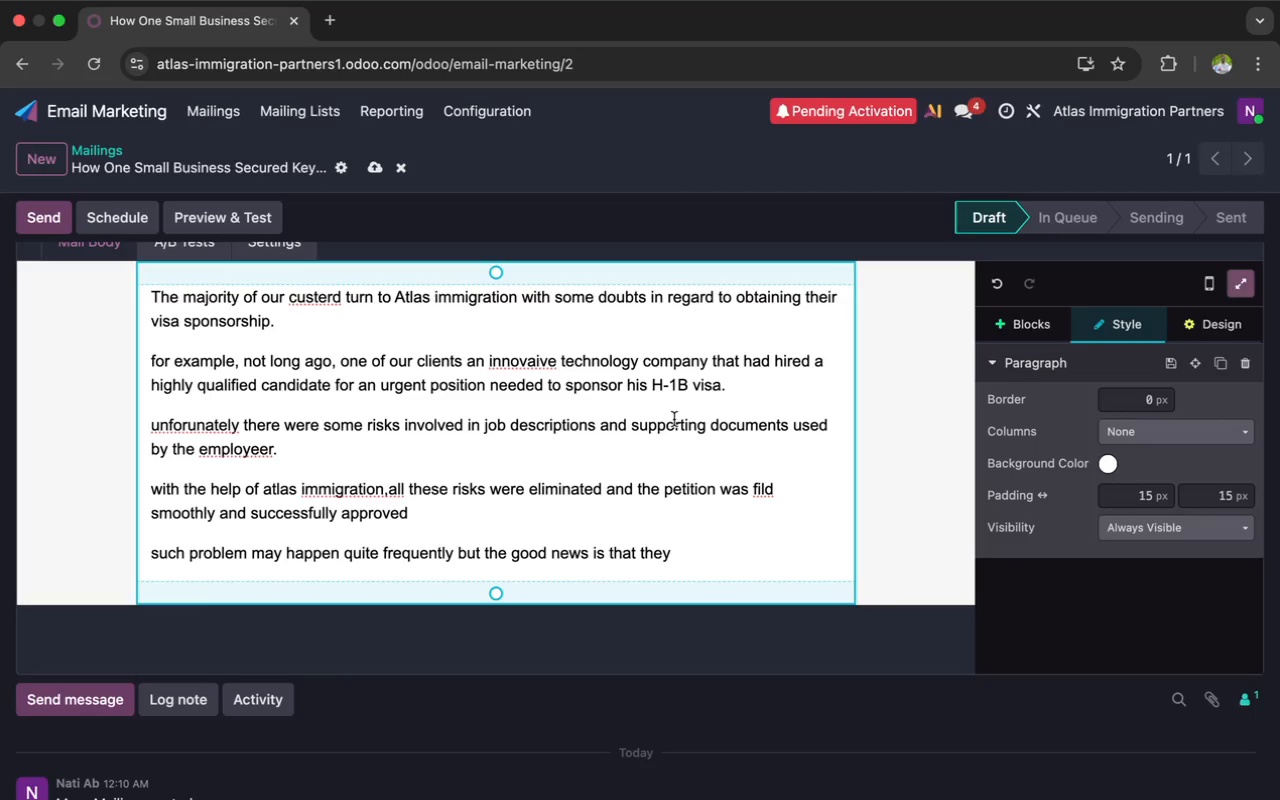 
type(can be )
 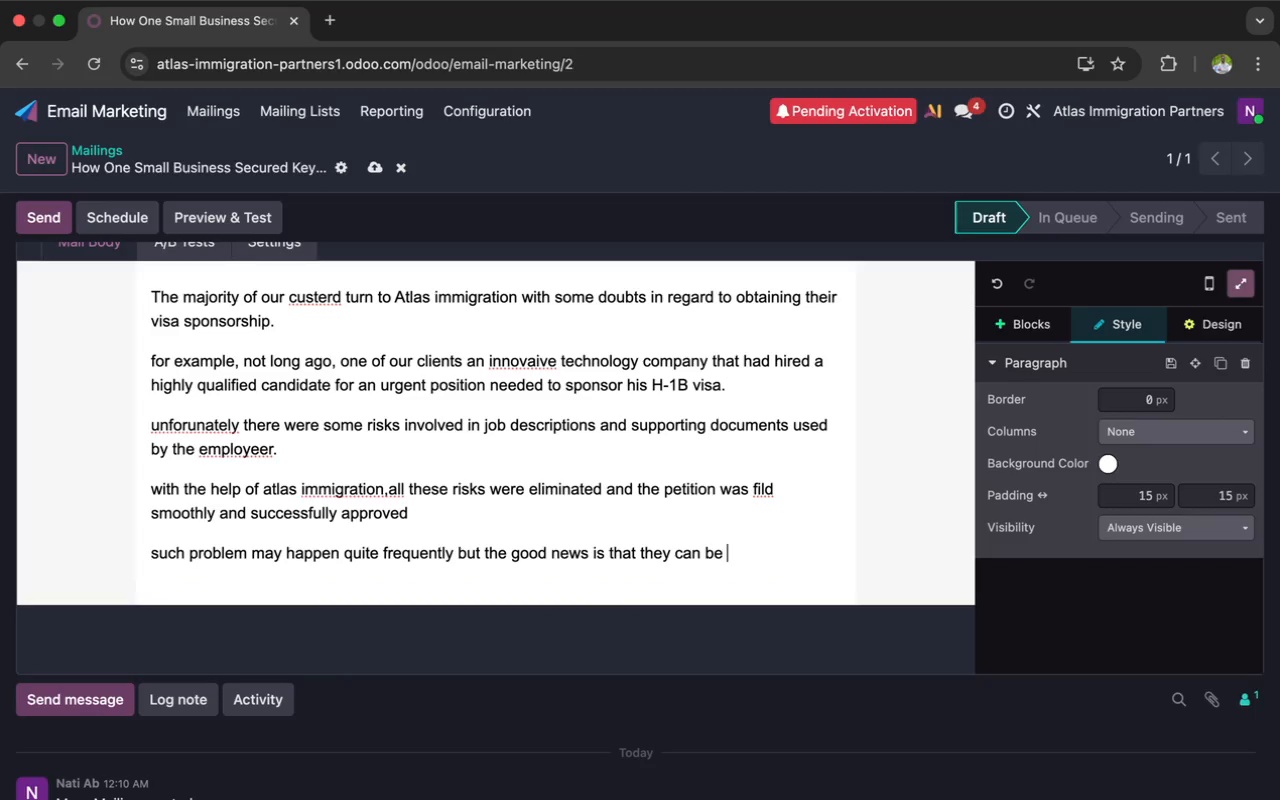 
type(eas)
 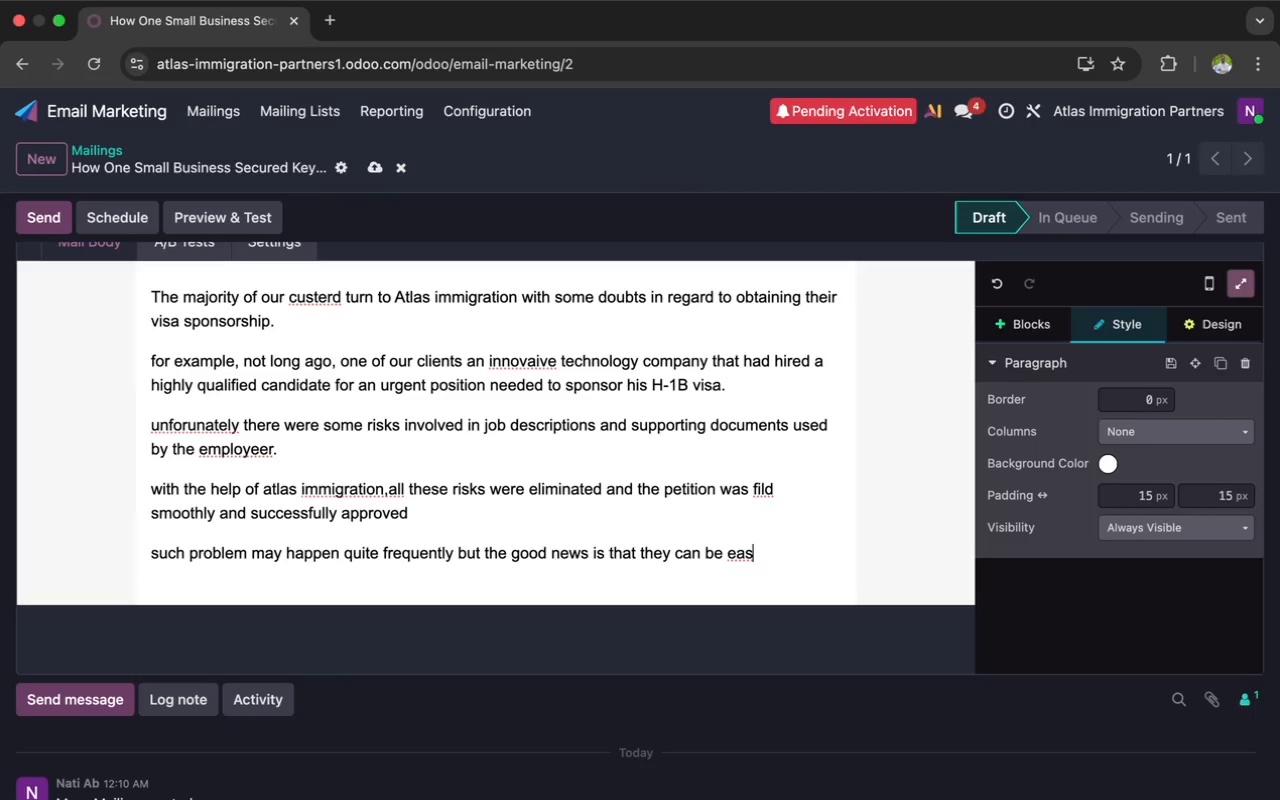 
wait(36.0)
 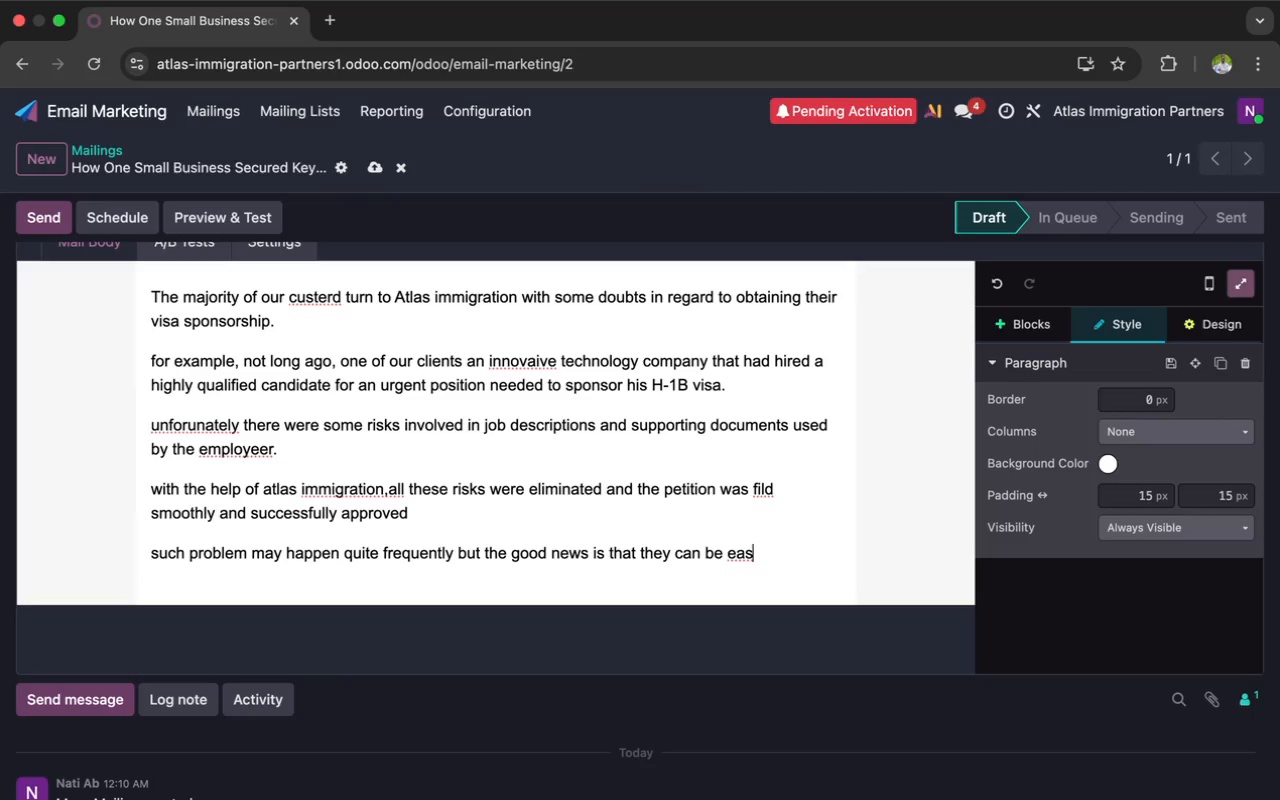 
scroll: coordinate [674, 419], scroll_direction: down, amount: 1.0
 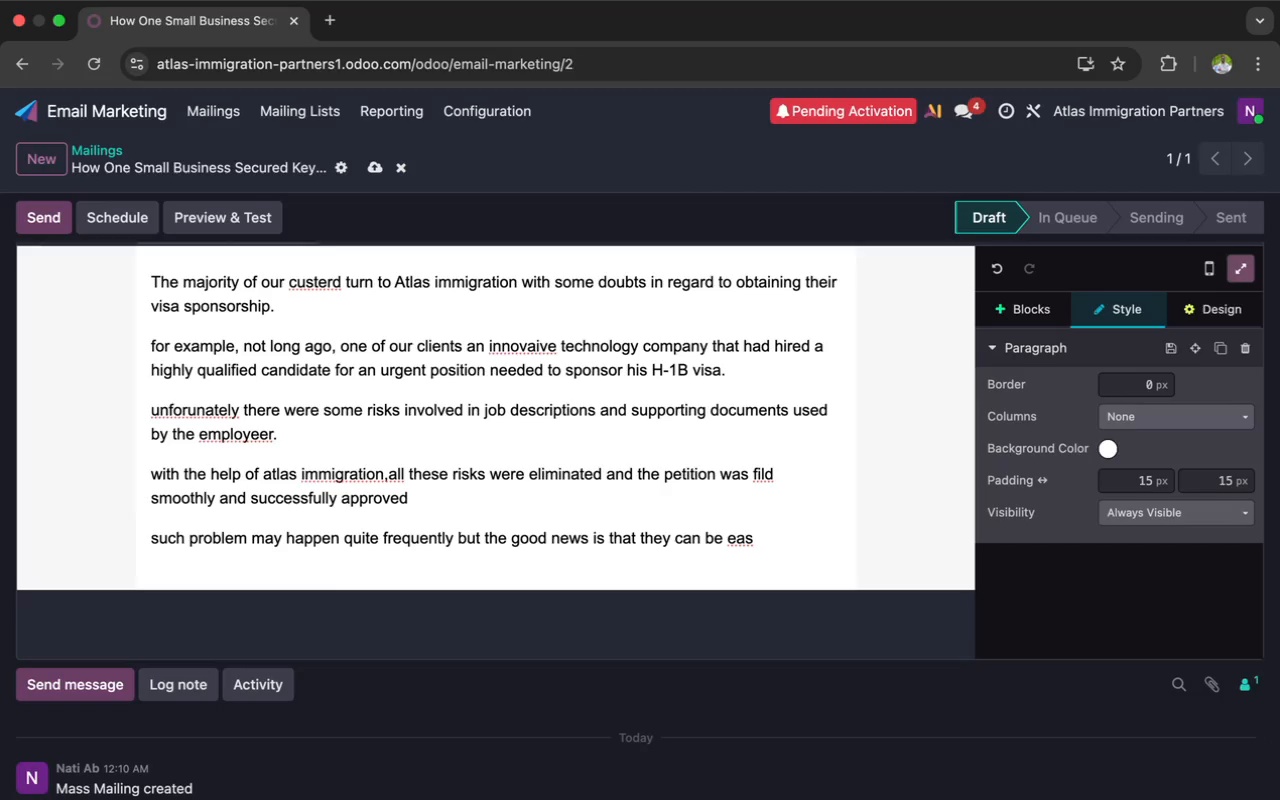 
type(ily )
 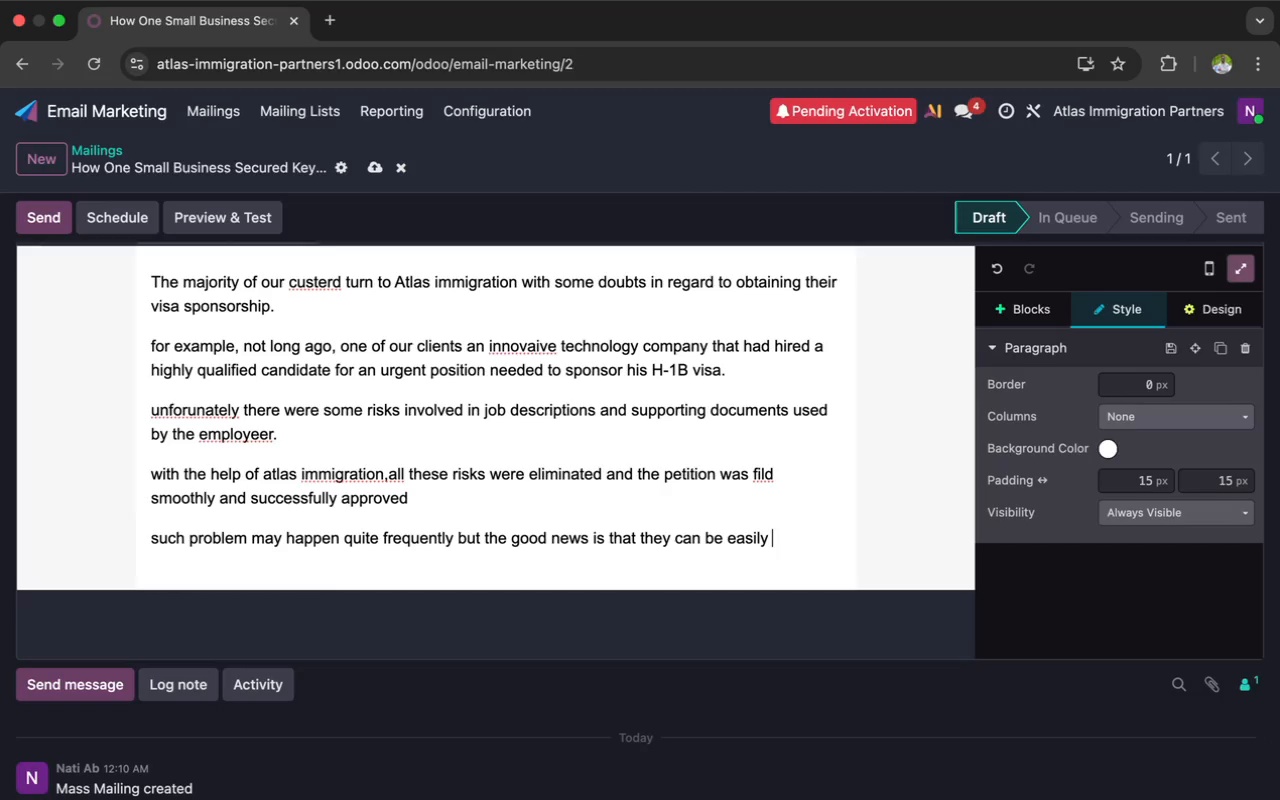 
type(solve)
 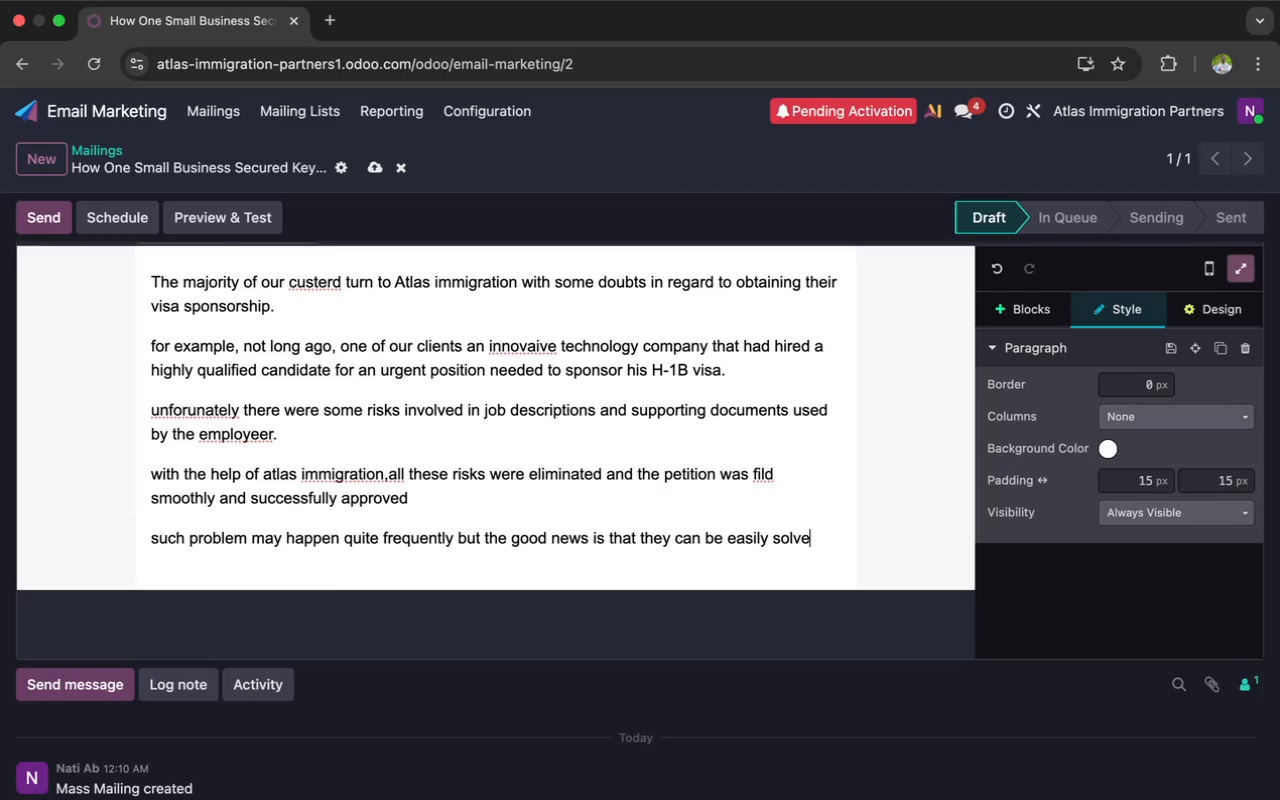 
wait(8.0)
 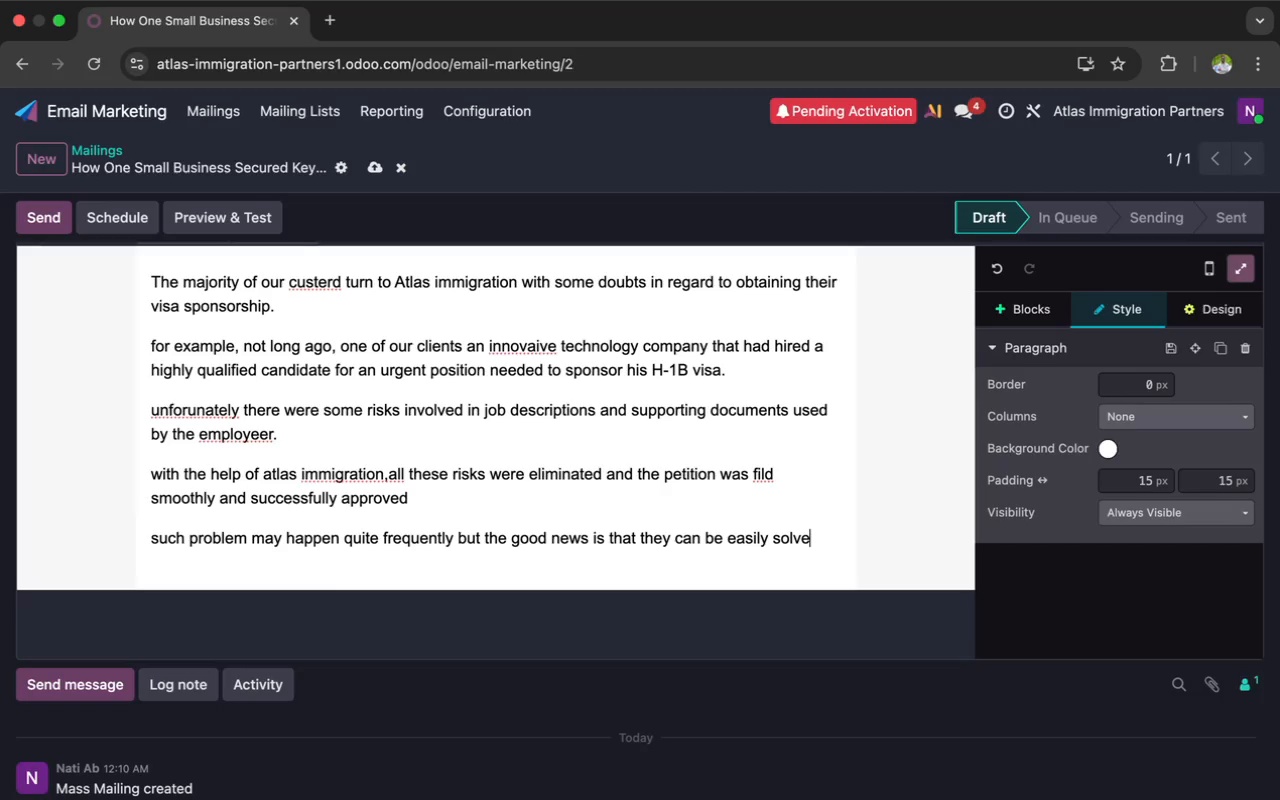 
type( with )
 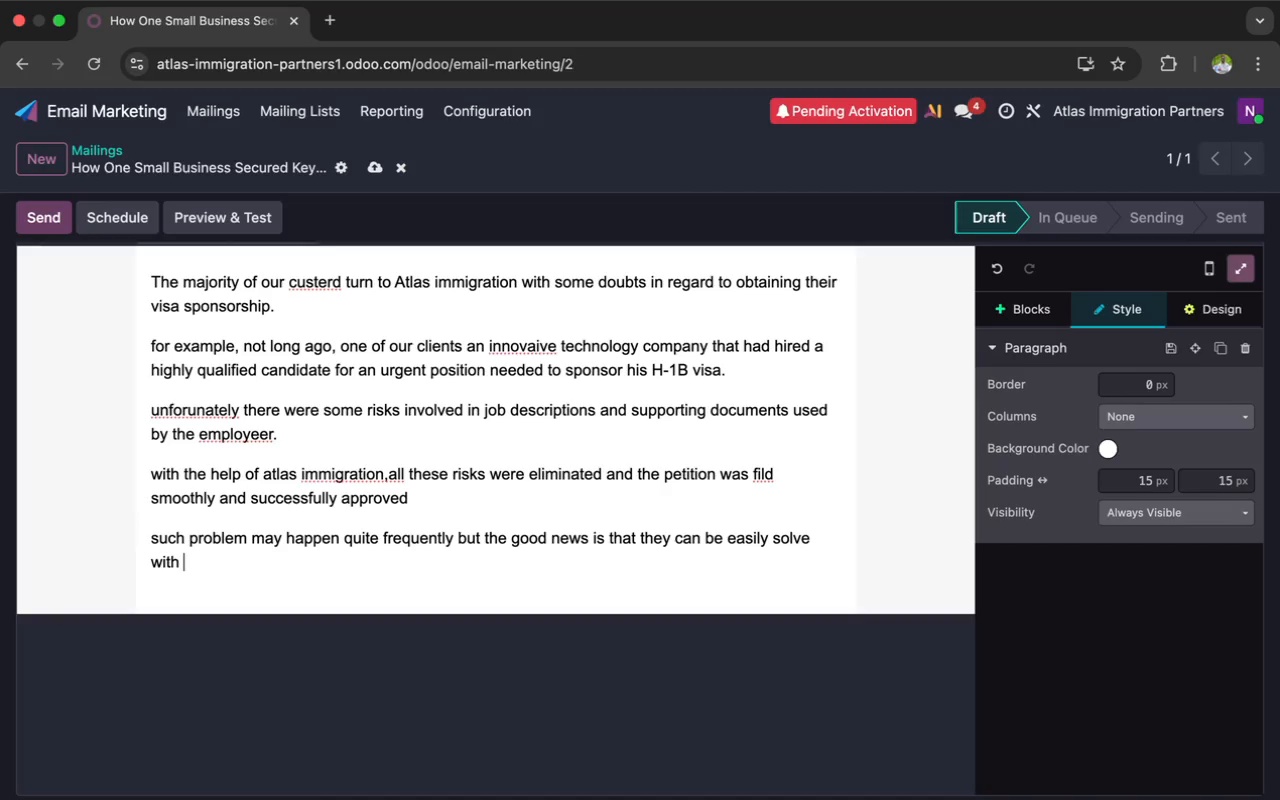 
wait(5.54)
 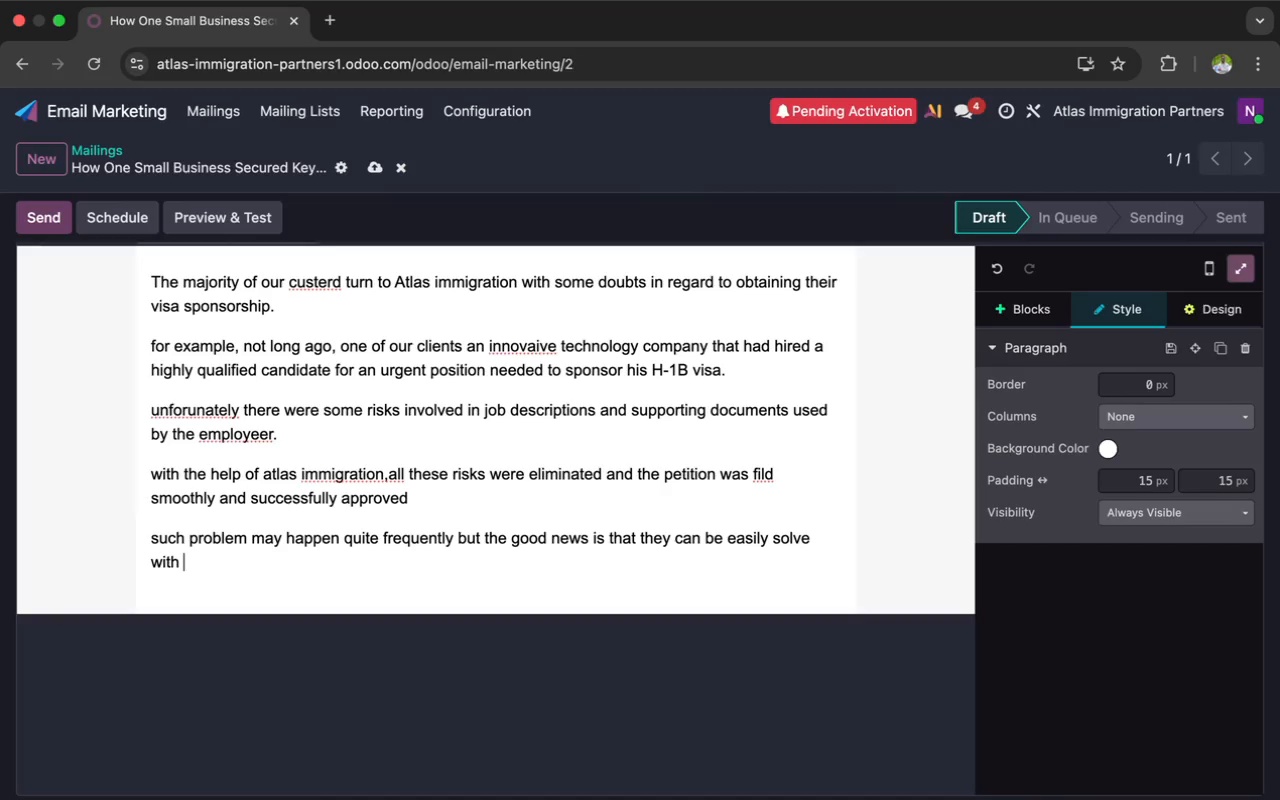 
type(the right )
 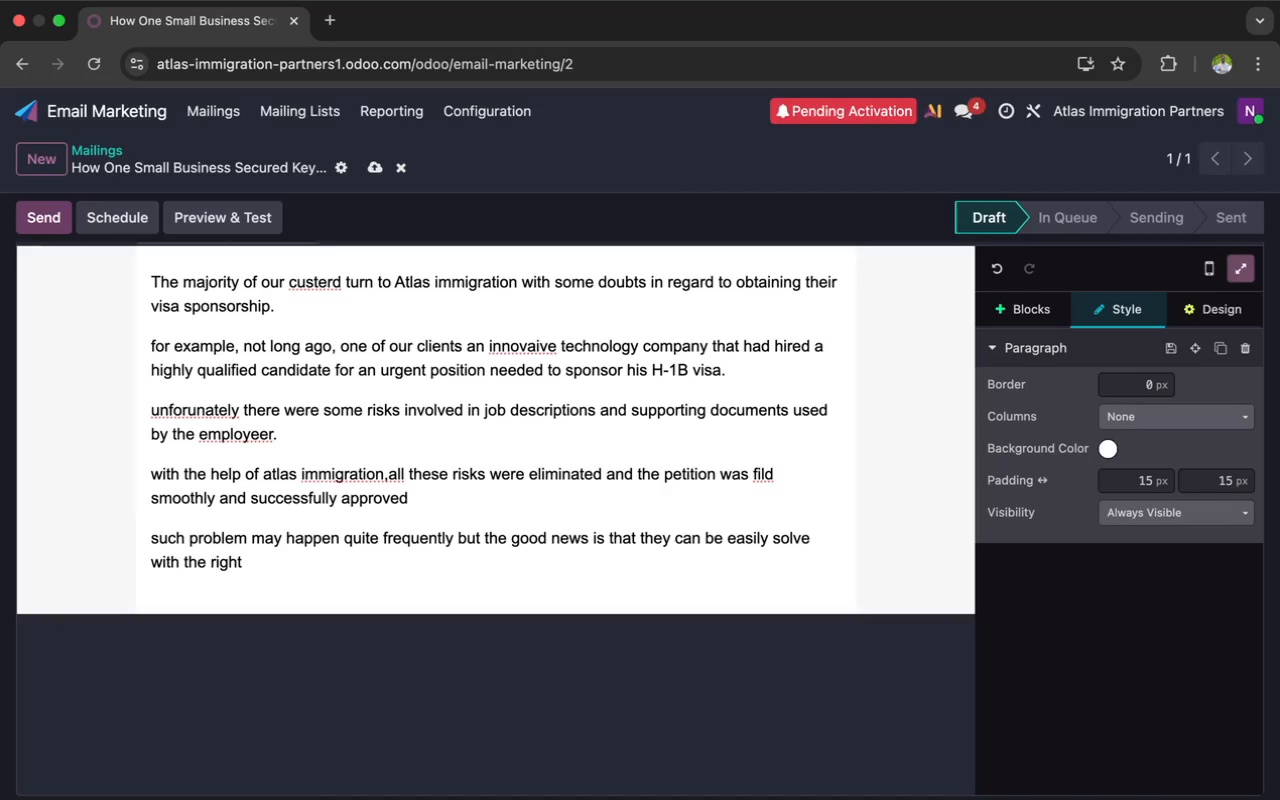 
wait(7.49)
 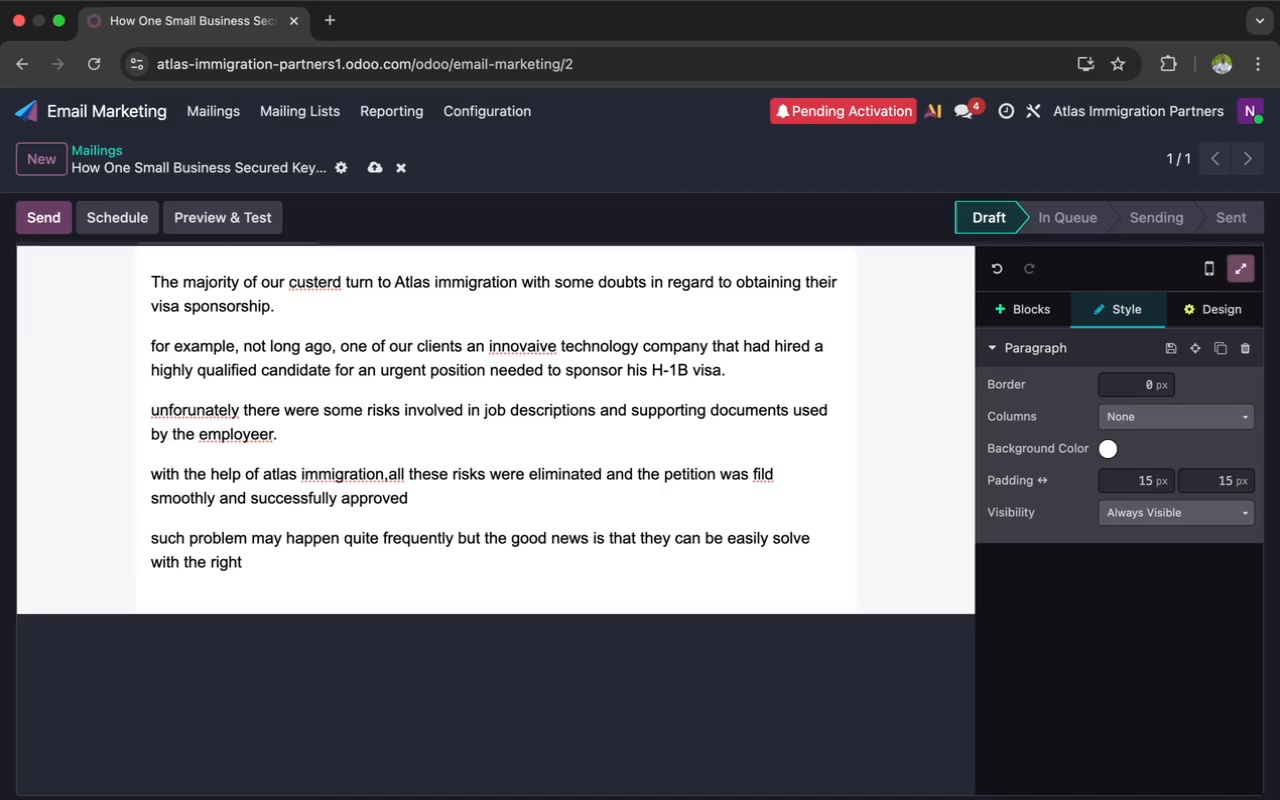 
type(assista)
 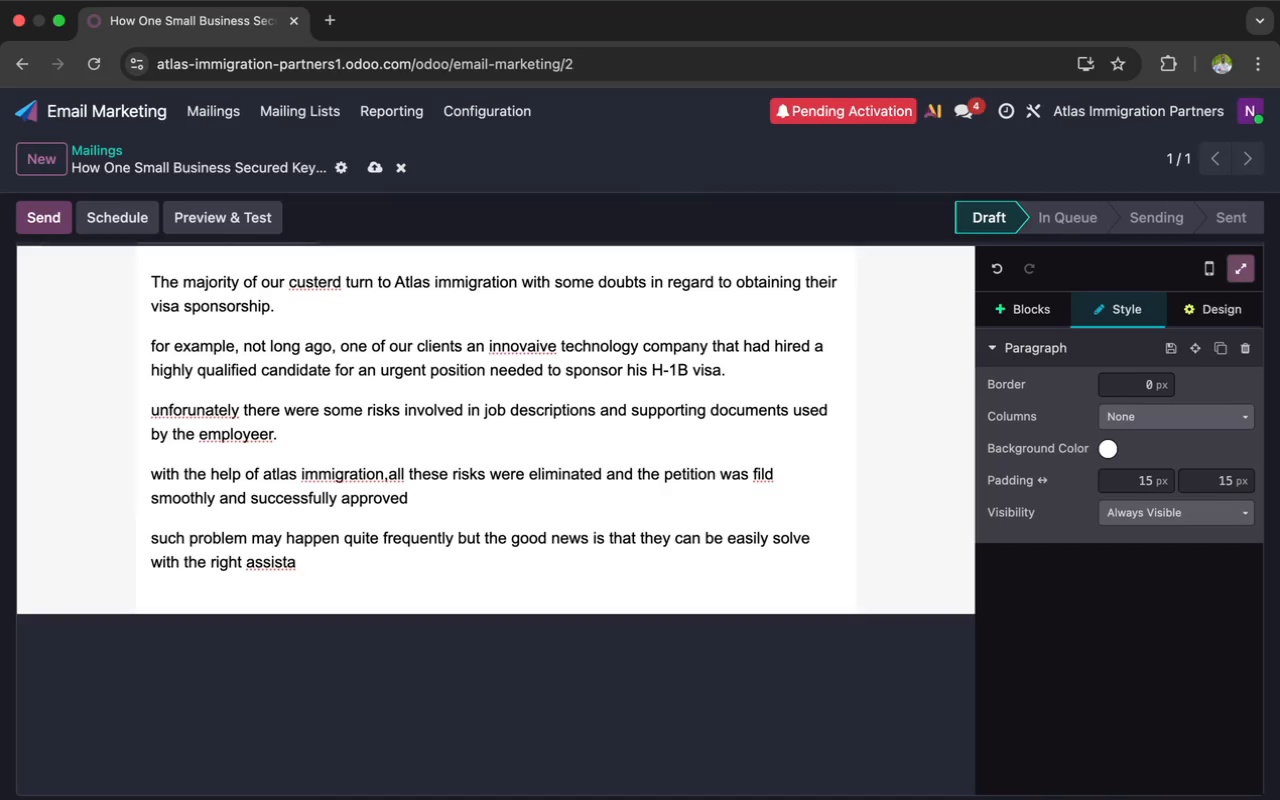 
type(nce)
 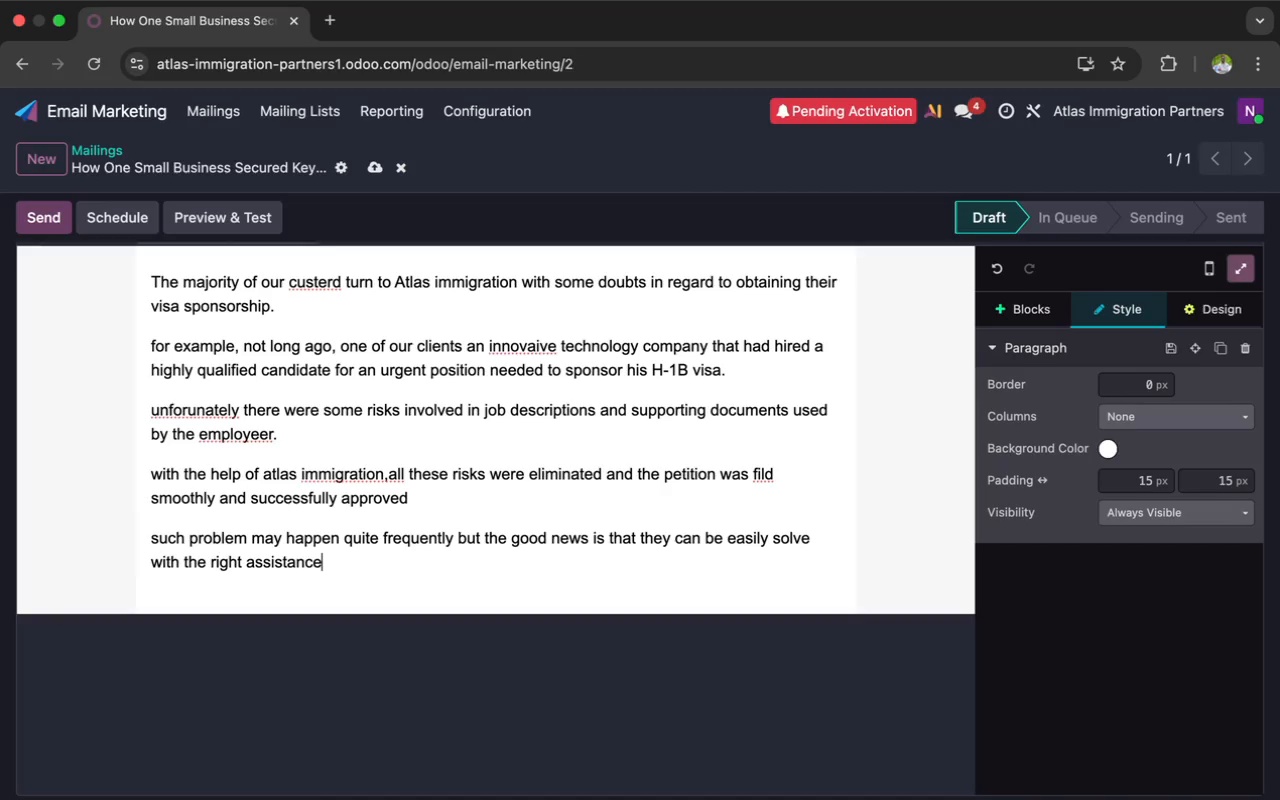 
wait(9.34)
 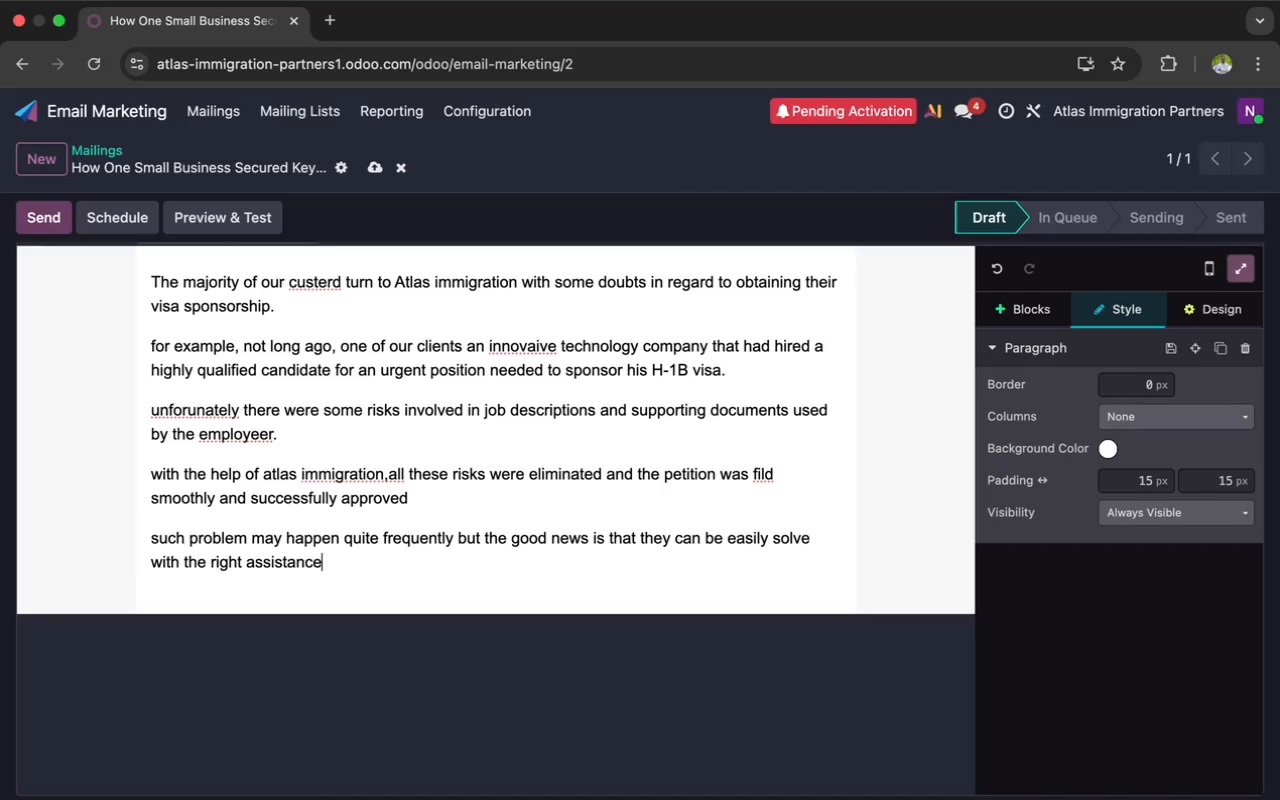 
scroll: coordinate [674, 419], scroll_direction: down, amount: 2.0
 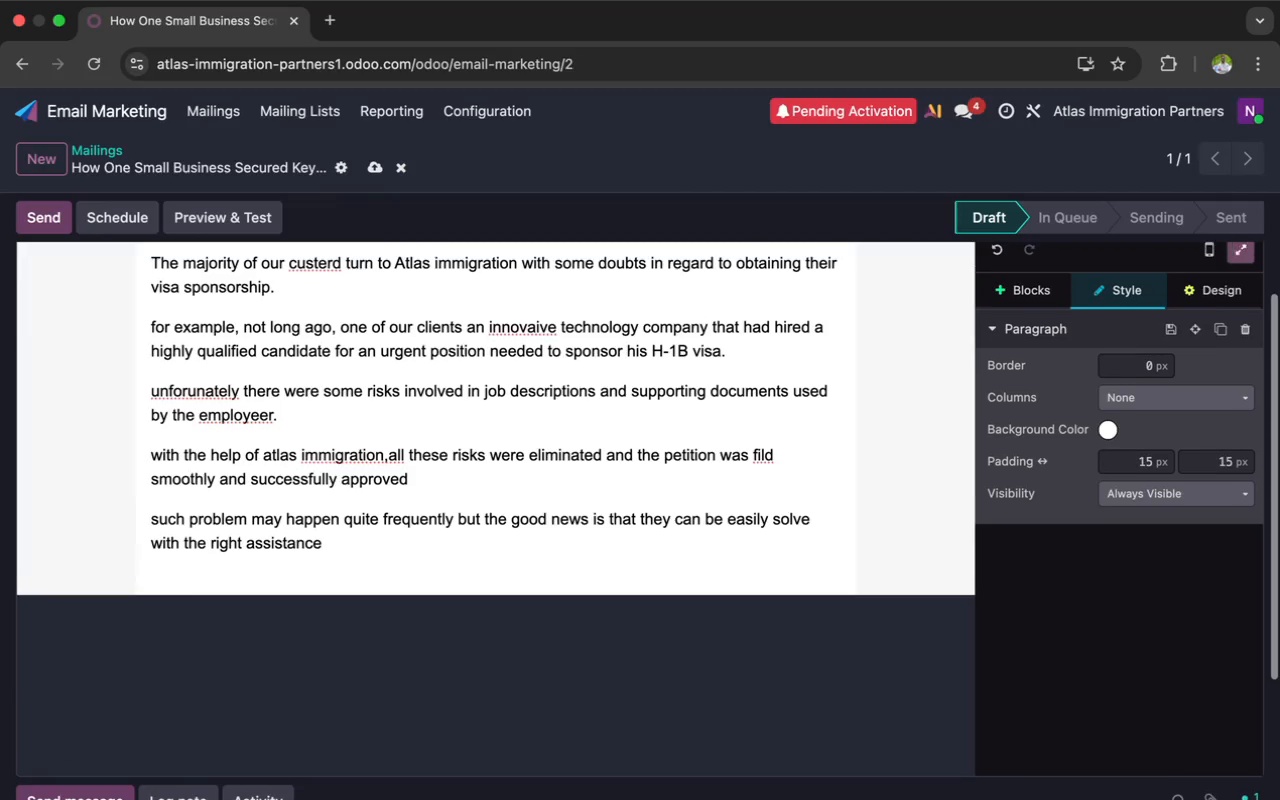 
key(Period)
 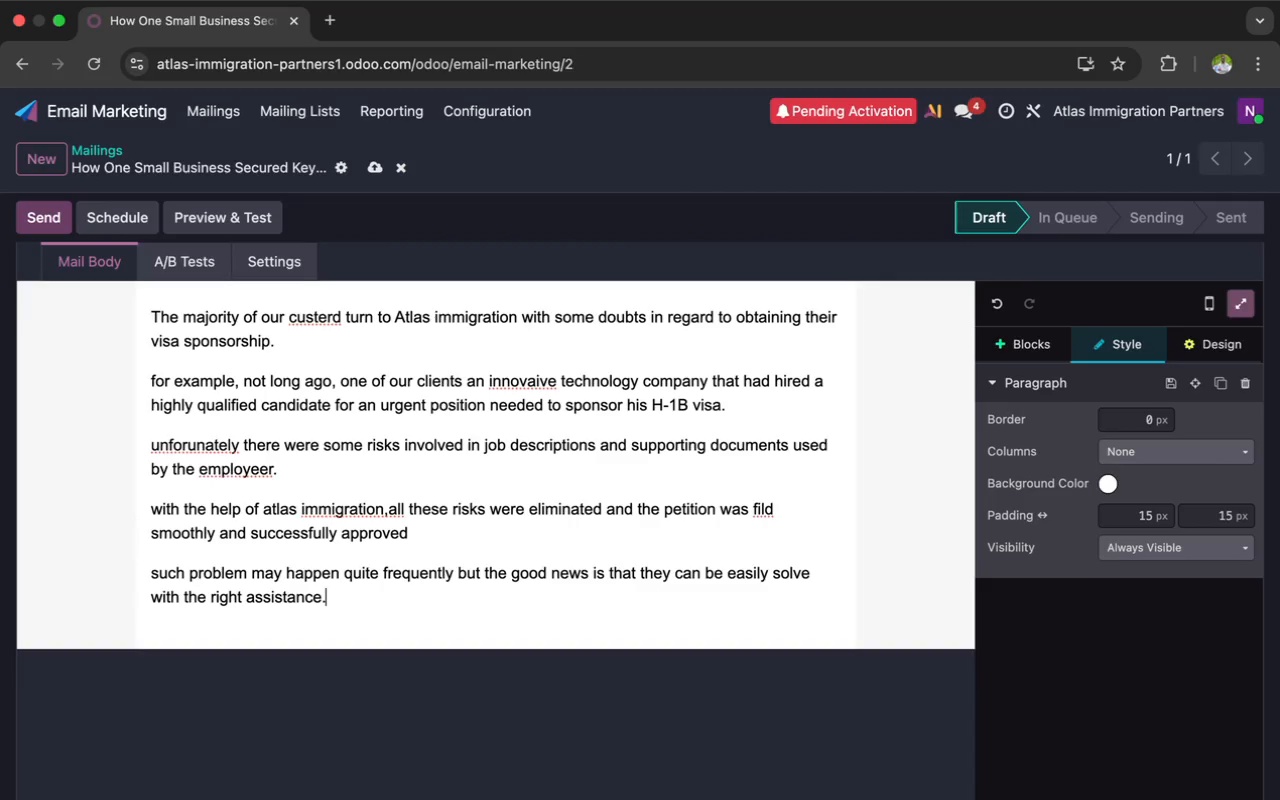 
scroll: coordinate [674, 419], scroll_direction: up, amount: 2.0
 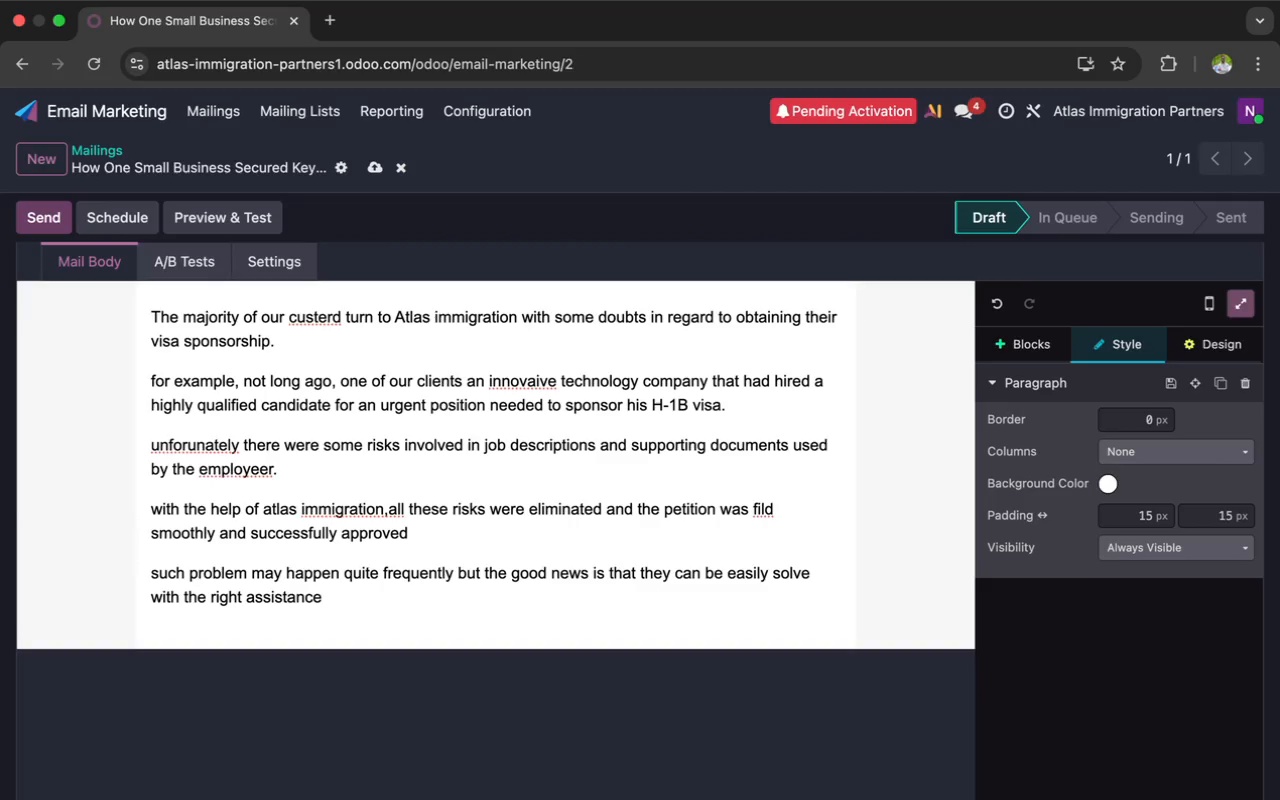 
key(Enter)
 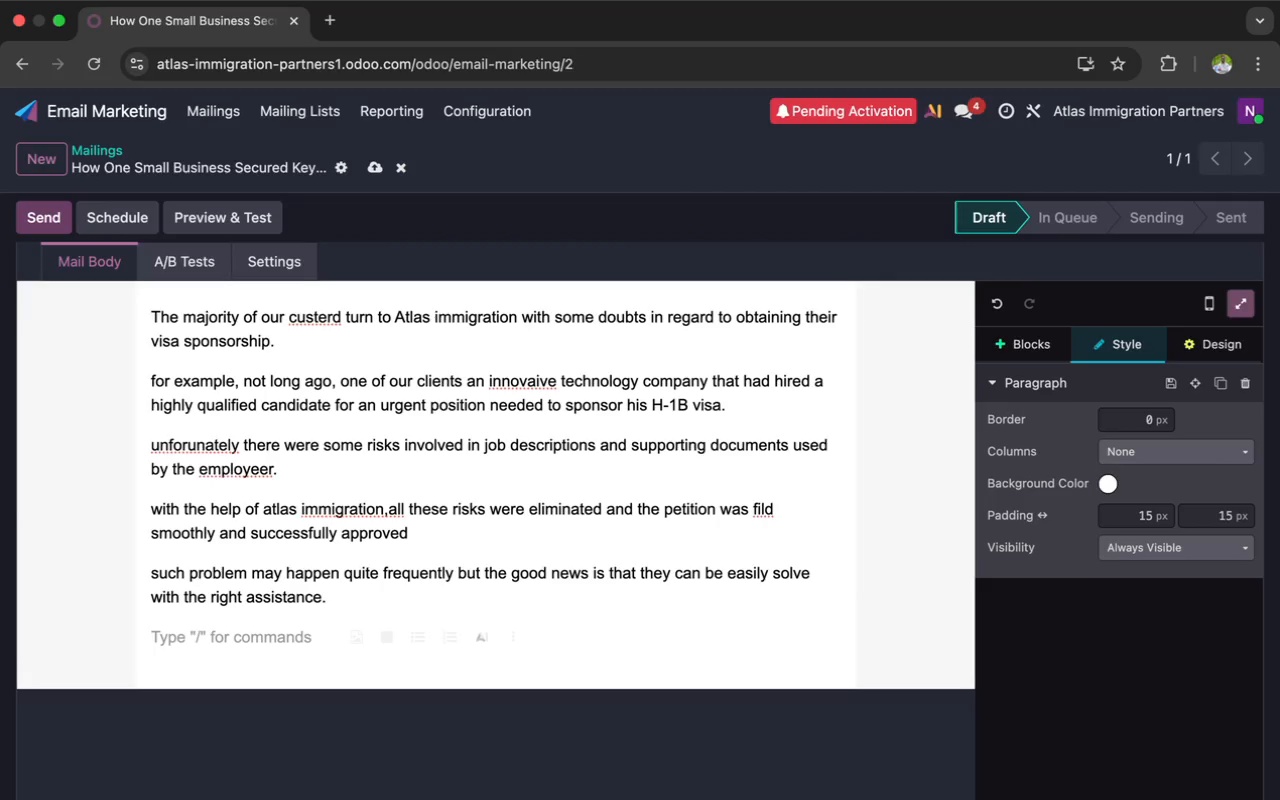 
type(Bw)
key(Backspace)
type(eing aware of all )
 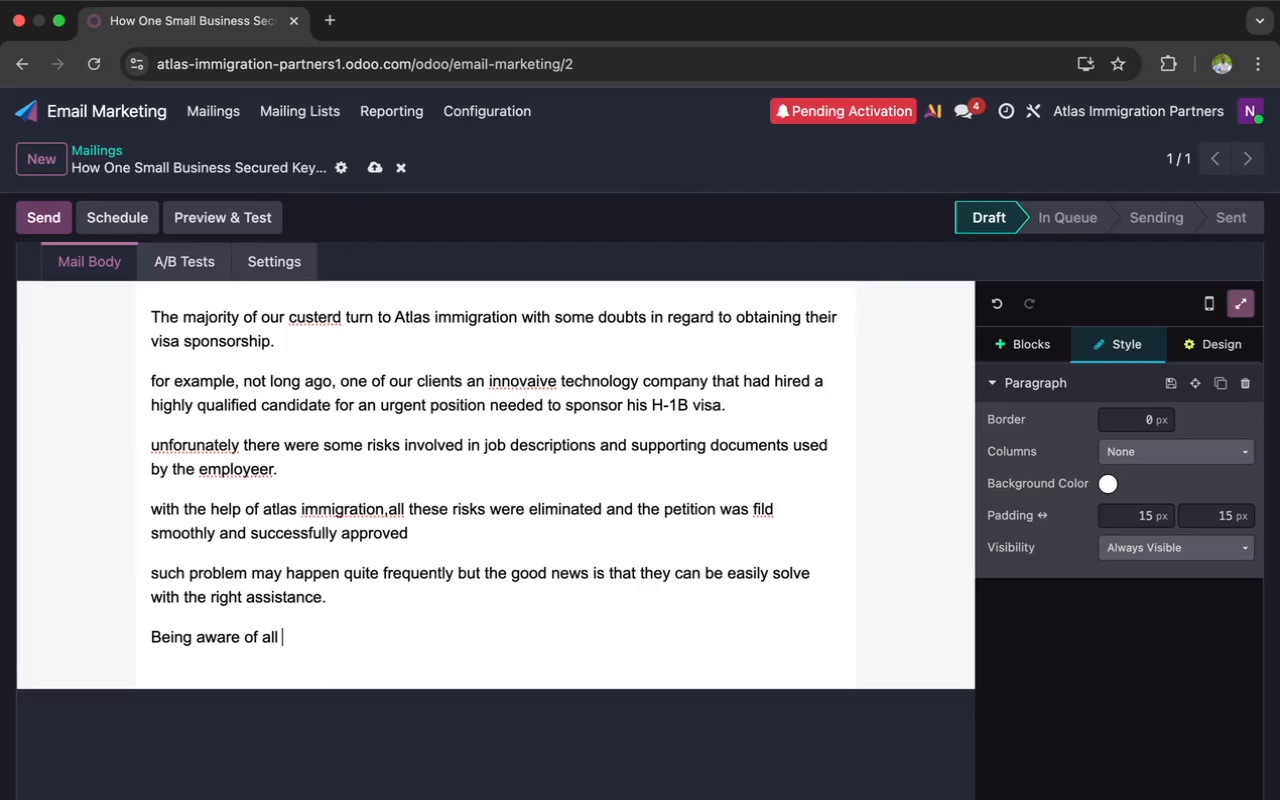 
type(these isses )
key(Backspace)
type(, out )
 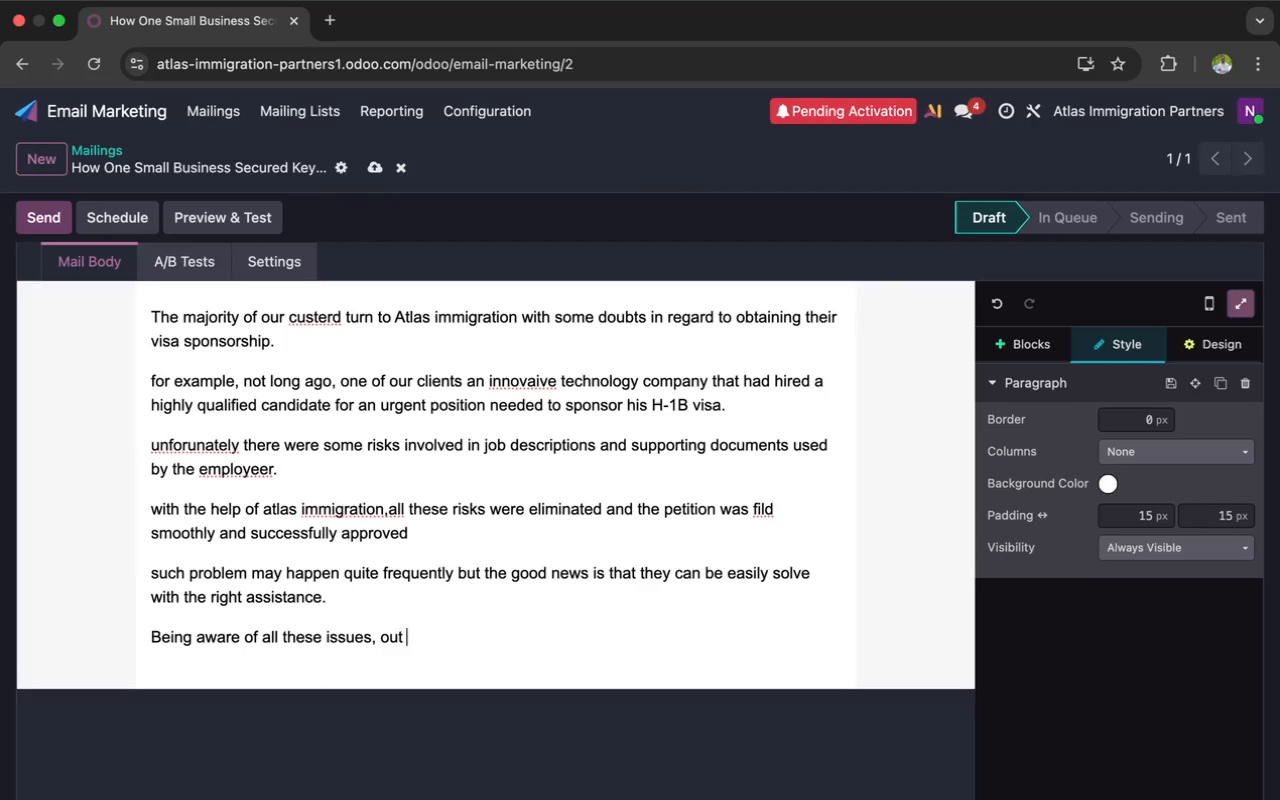 
wait(6.42)
 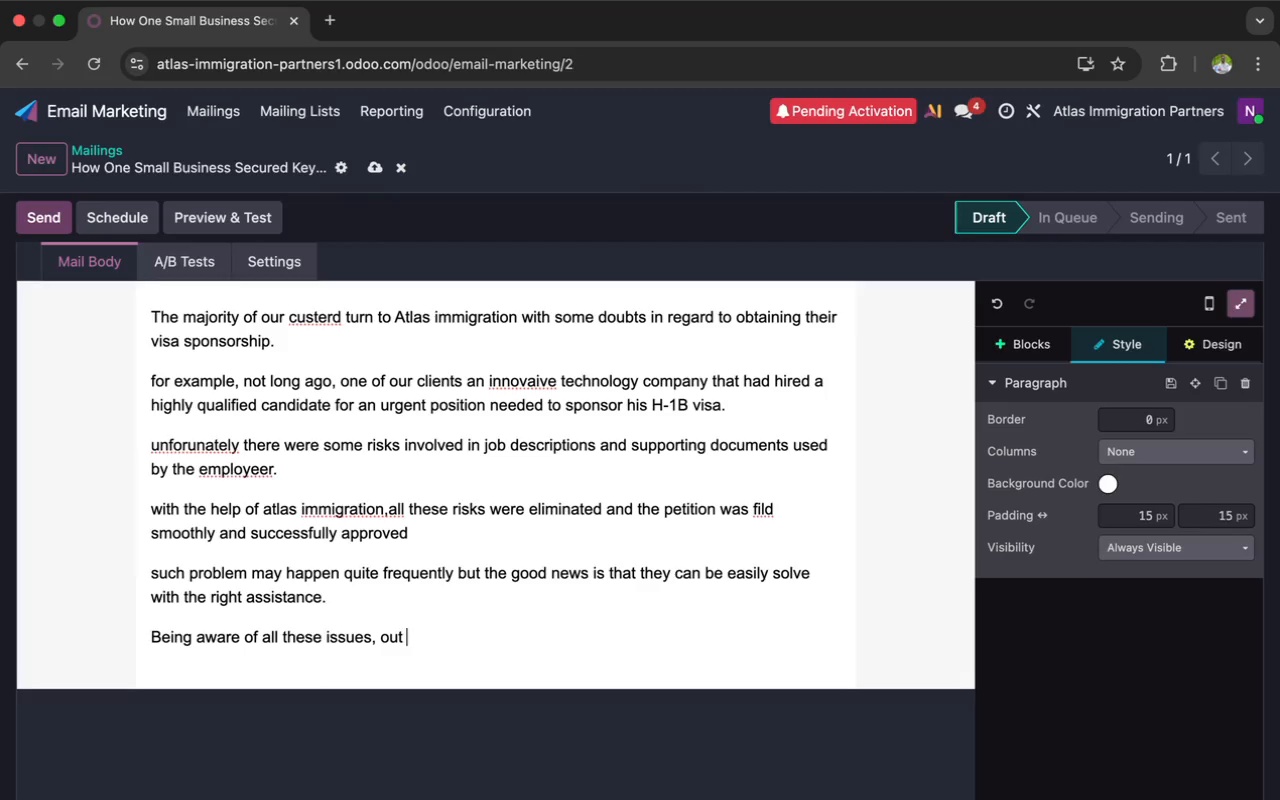 
key(Backspace)
key(Backspace)
type(r cus)
 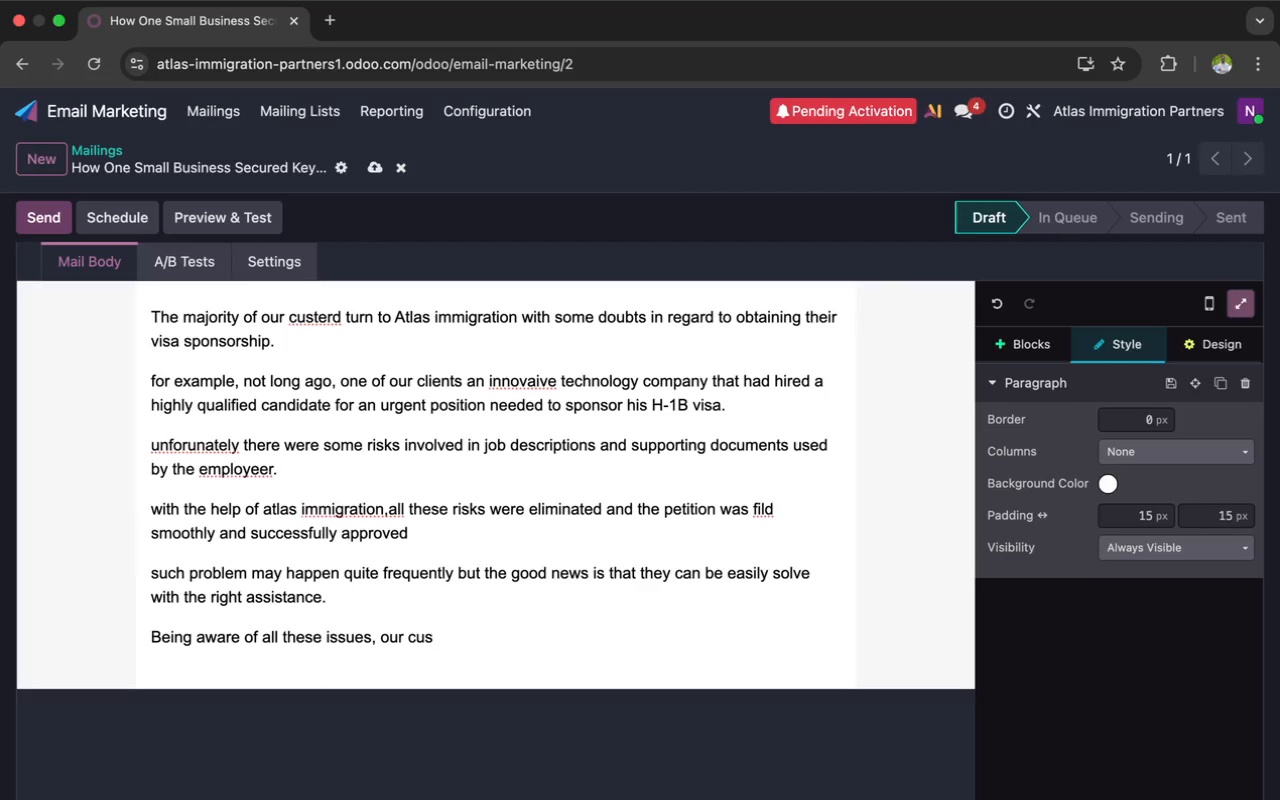 
wait(8.35)
 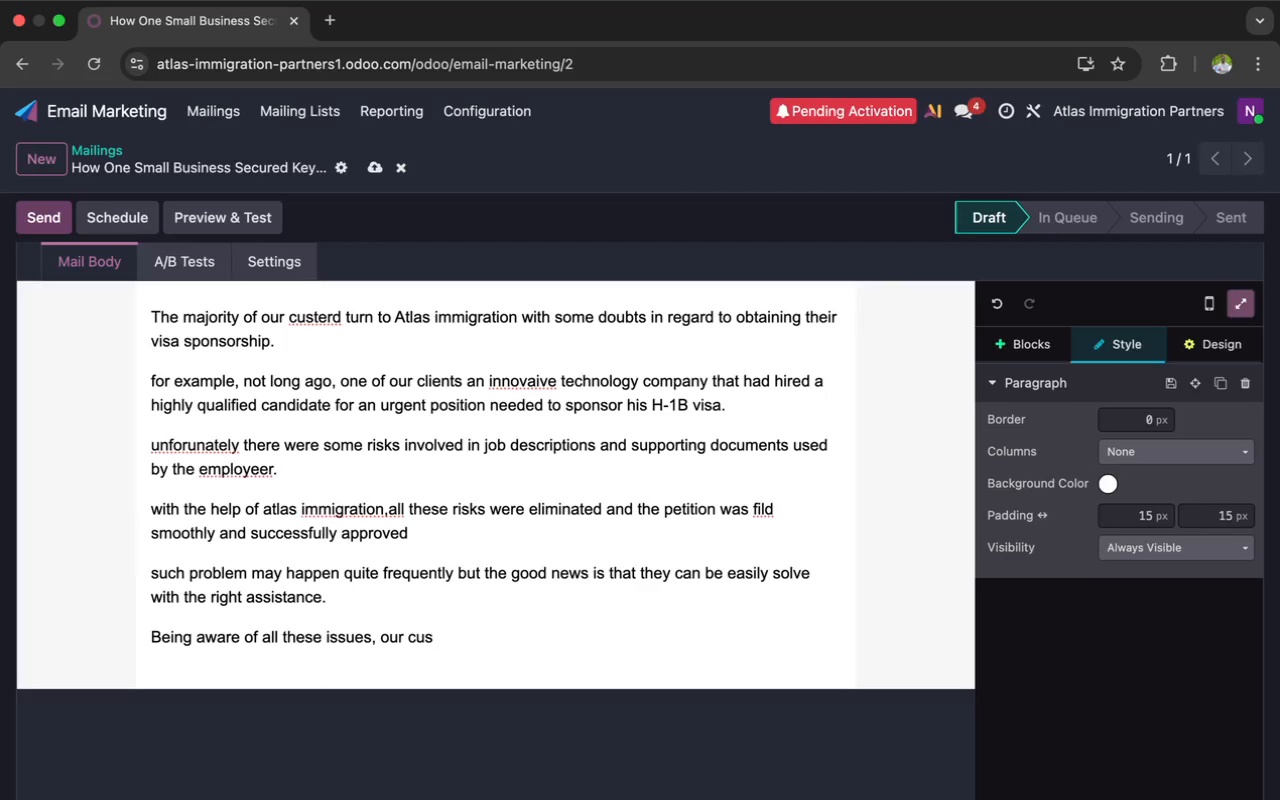 
type(tome)
 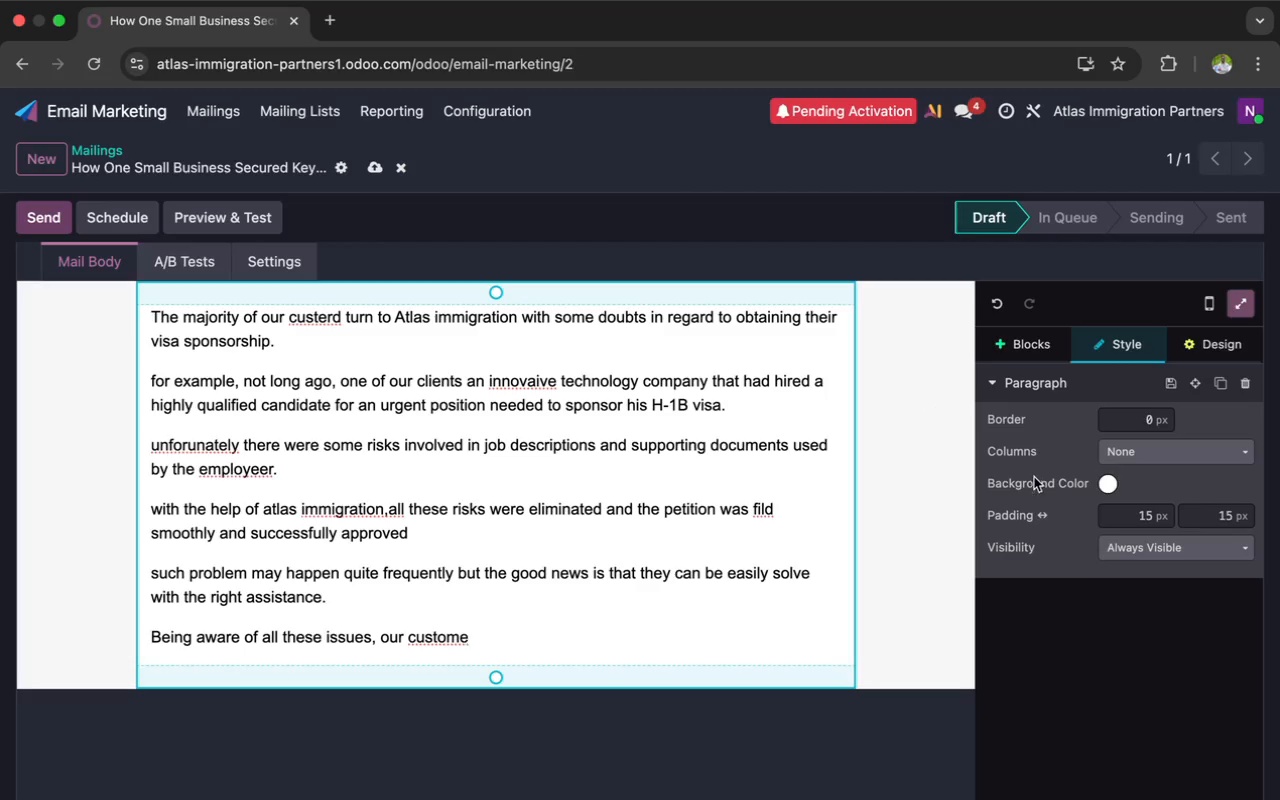 
wait(22.89)
 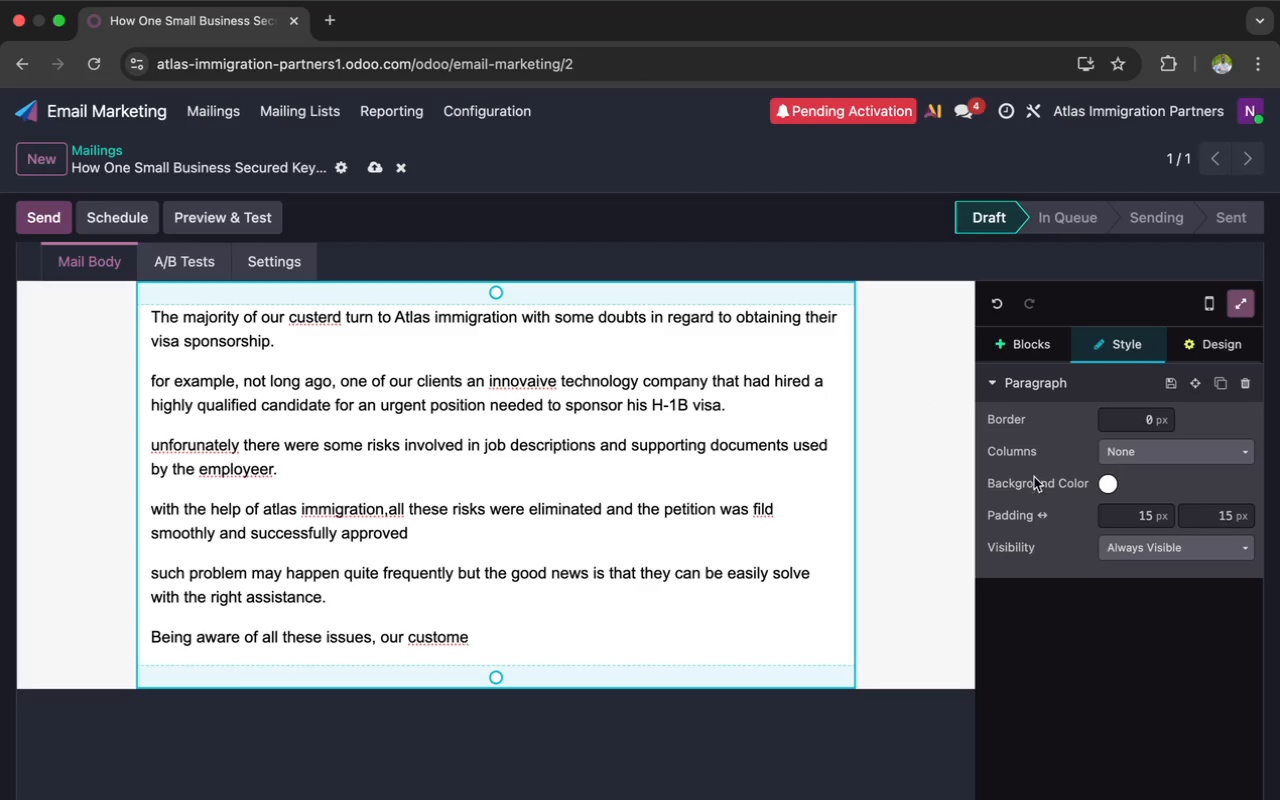 
type(rs can benefit a lot from our gu)
 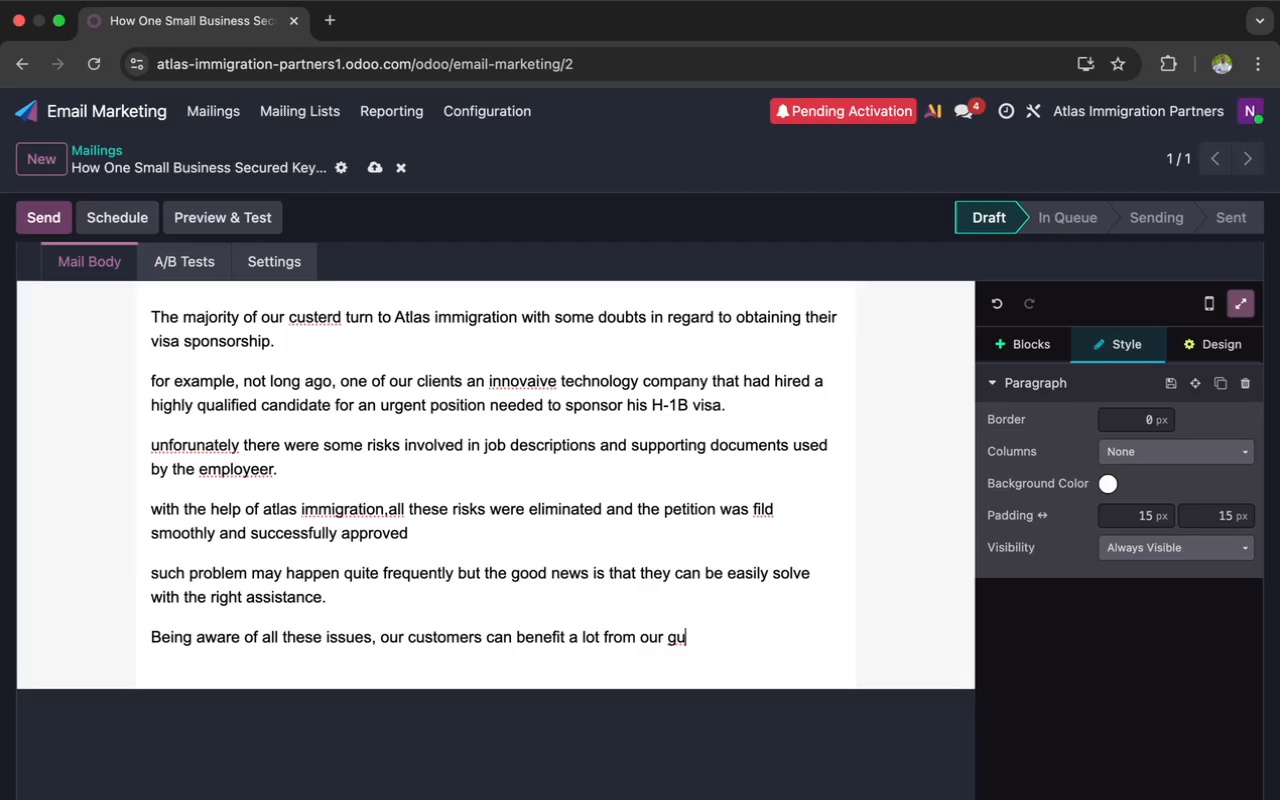 
type(idance)
 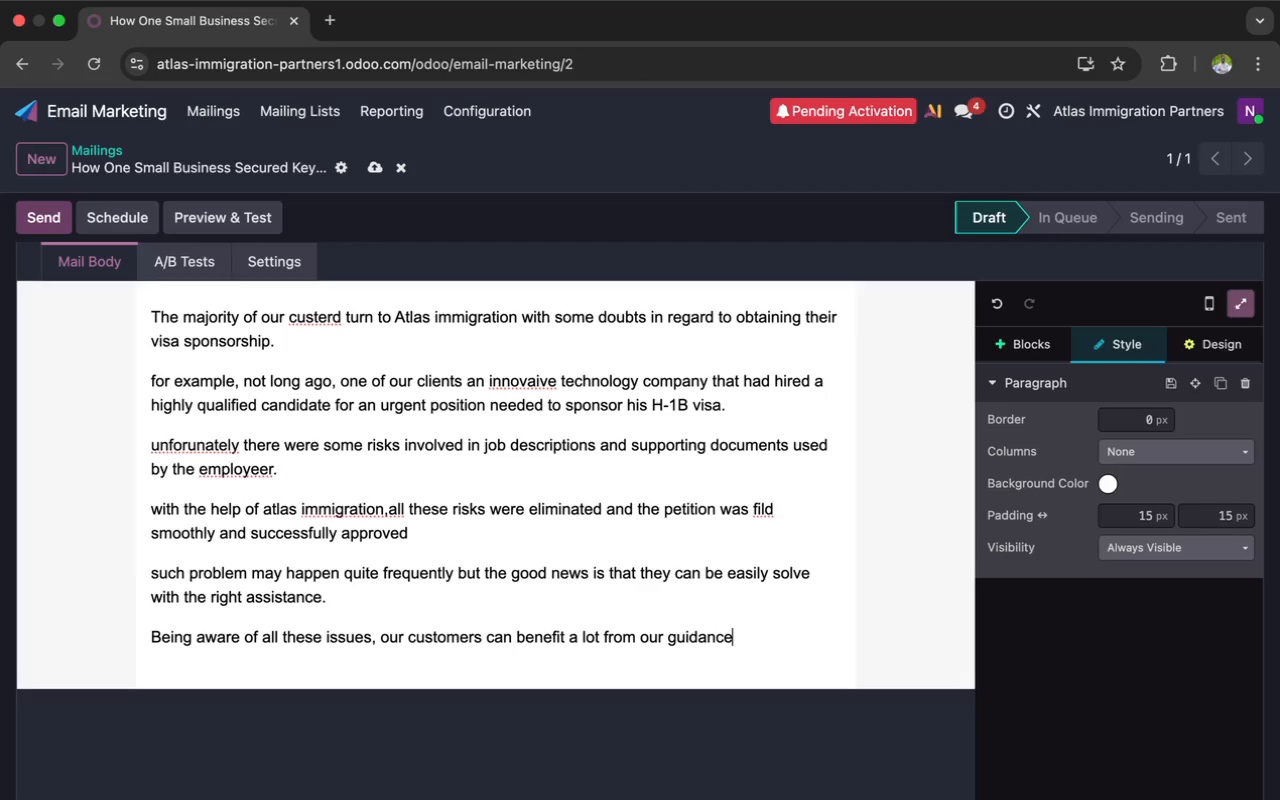 
scroll: coordinate [1091, 481], scroll_direction: down, amount: 4.0
 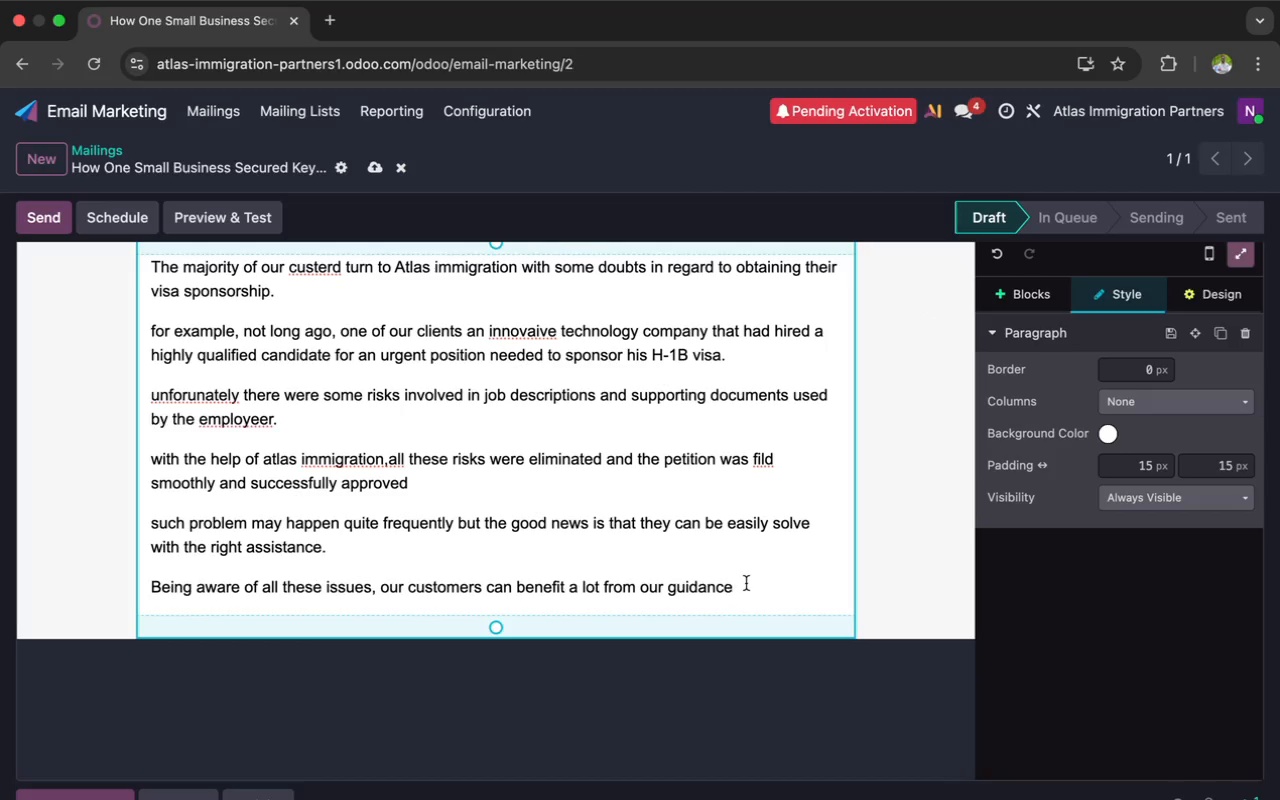 
wait(72.75)
 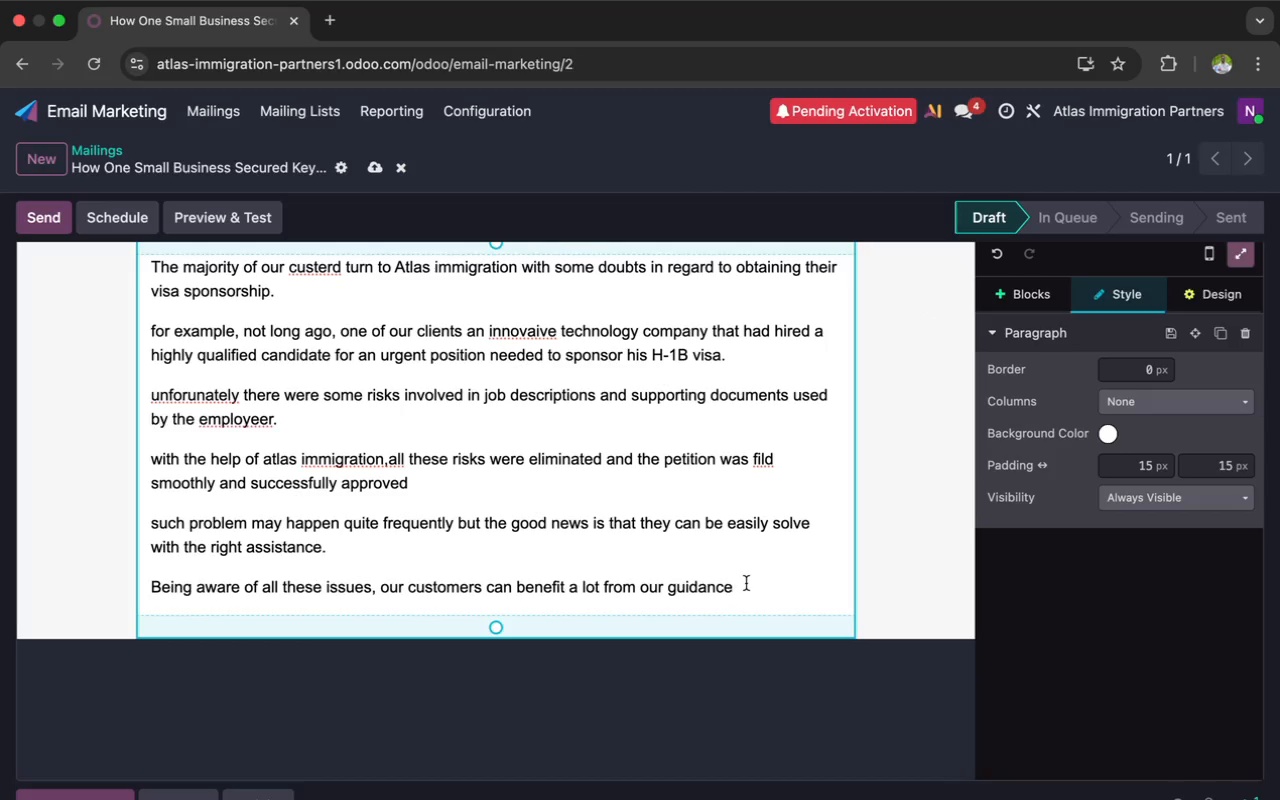 
type( and assistance in the matter )
 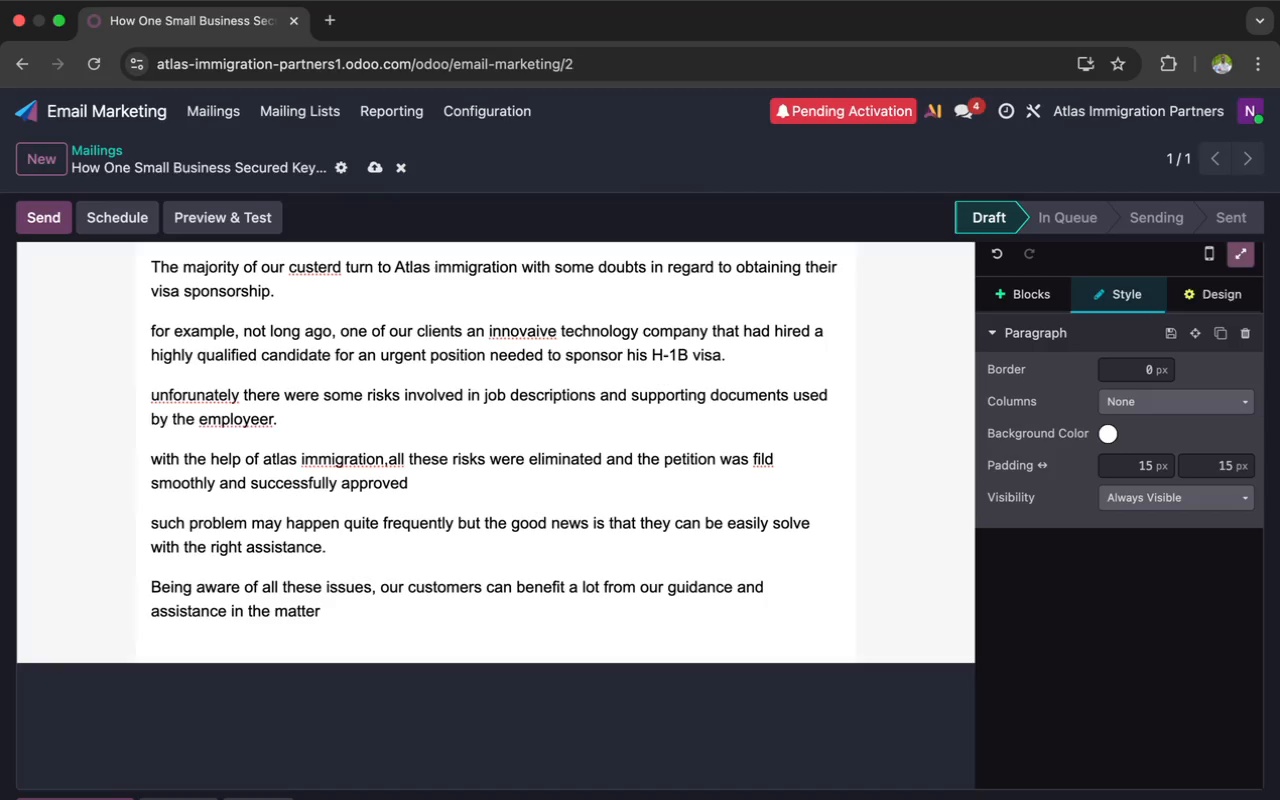 
key(Enter)
 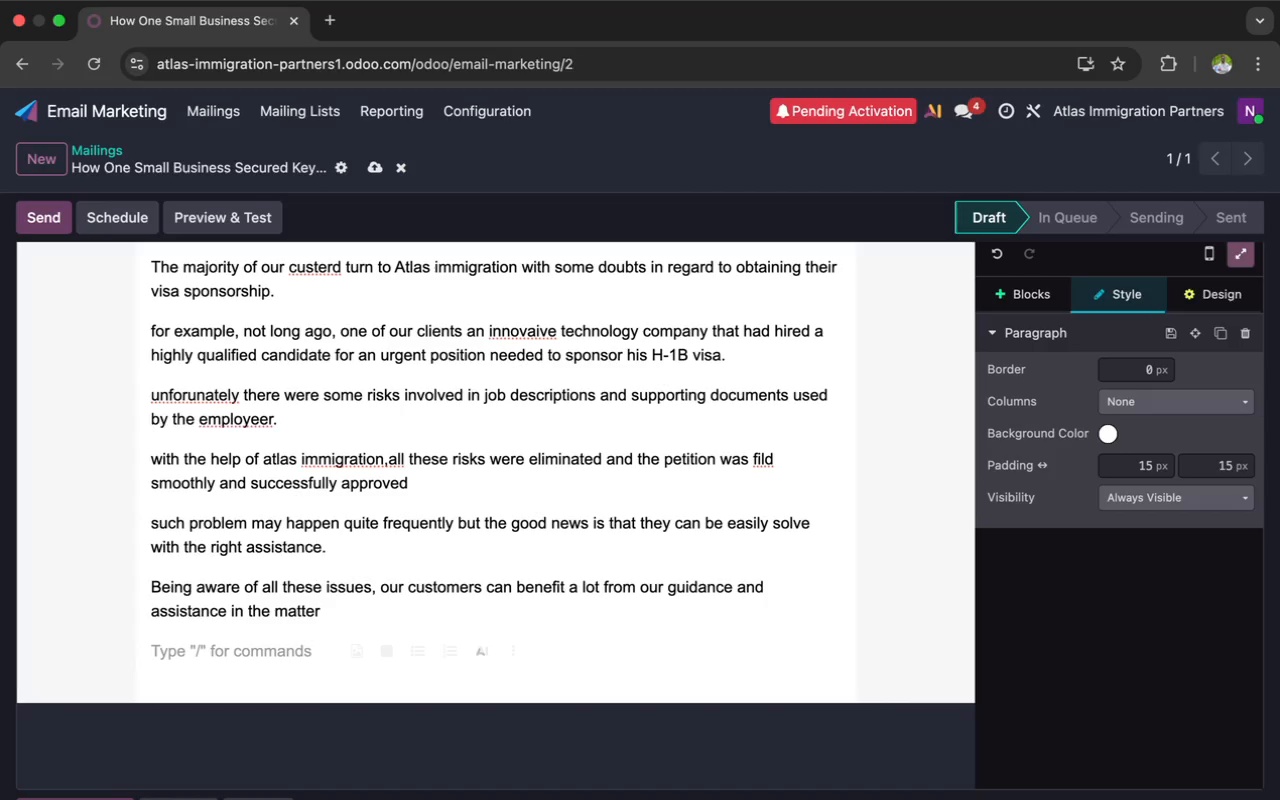 
type(Your sincerely;)
key(Backspace)
type(,)
 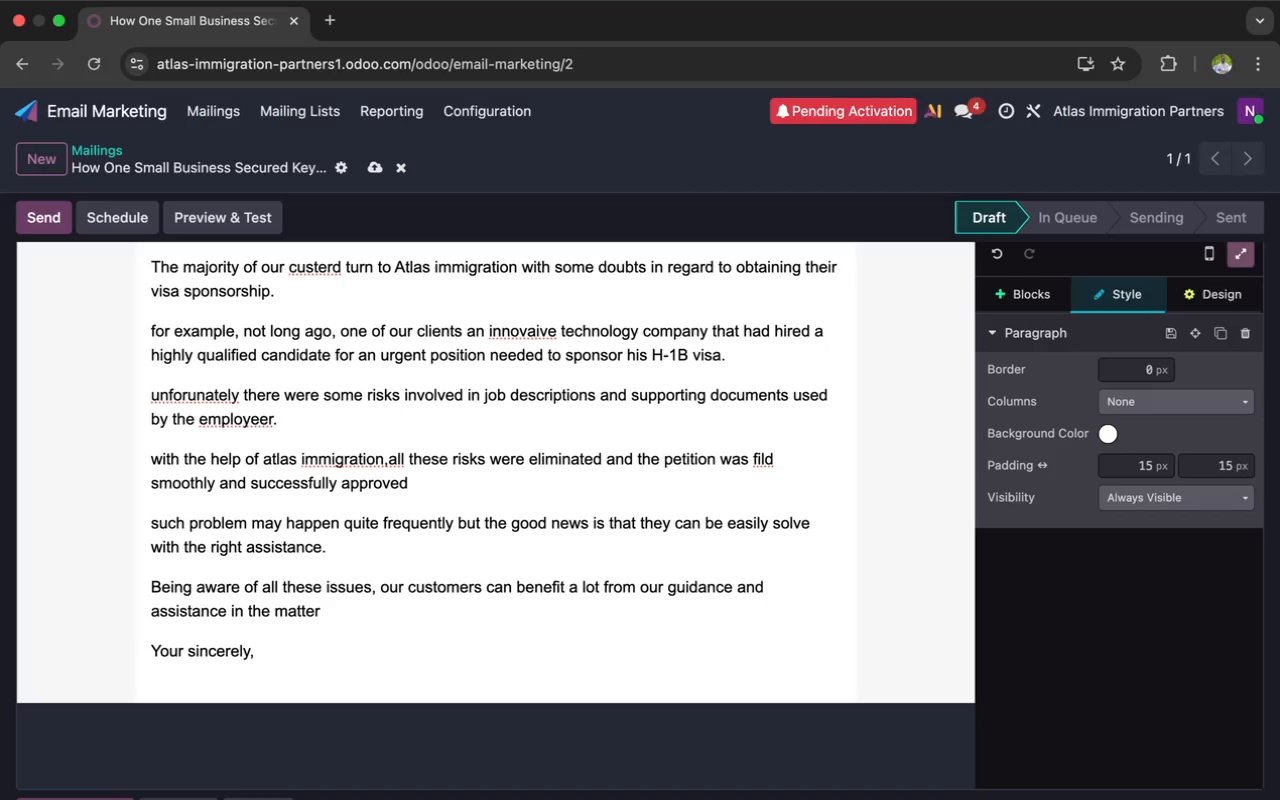 
key(Enter)
 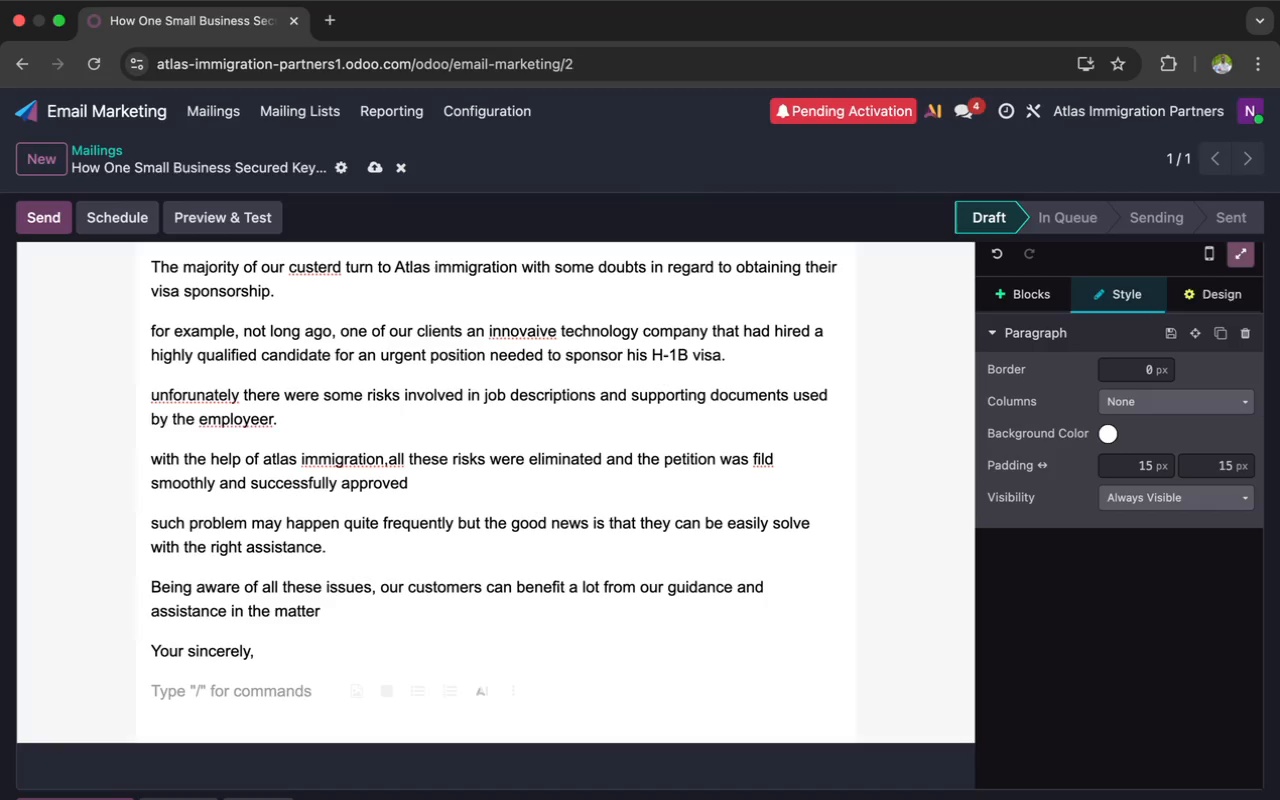 
type(Atlas immm)
key(Backspace)
type(igrstion)
 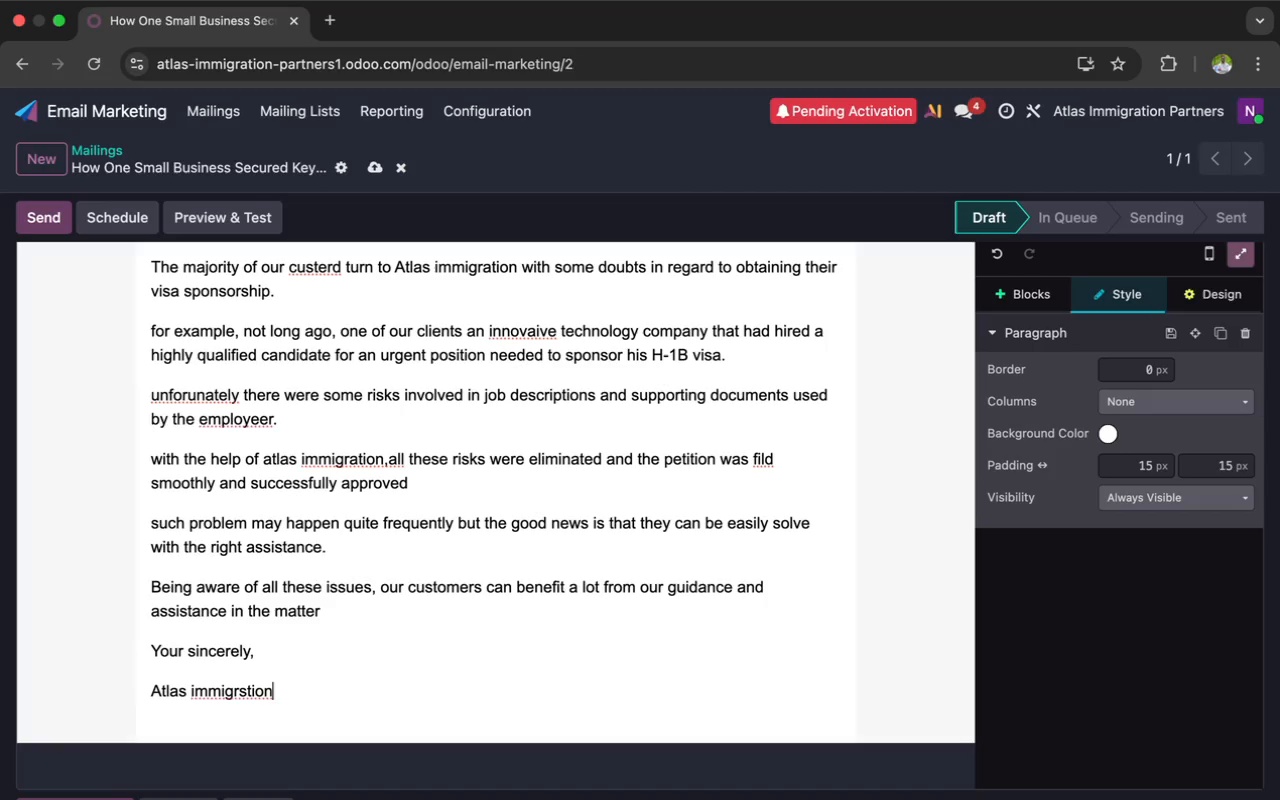 
wait(8.05)
 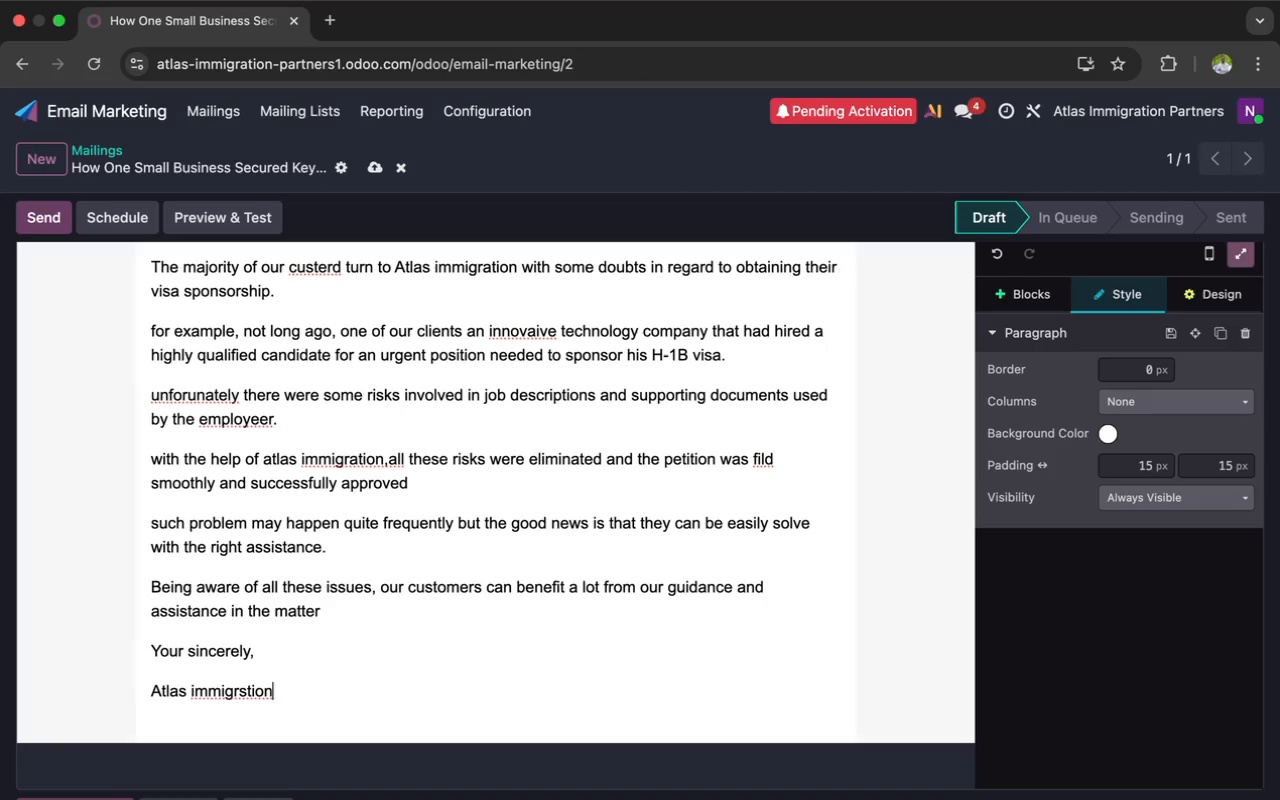 
left_click([245, 690])
 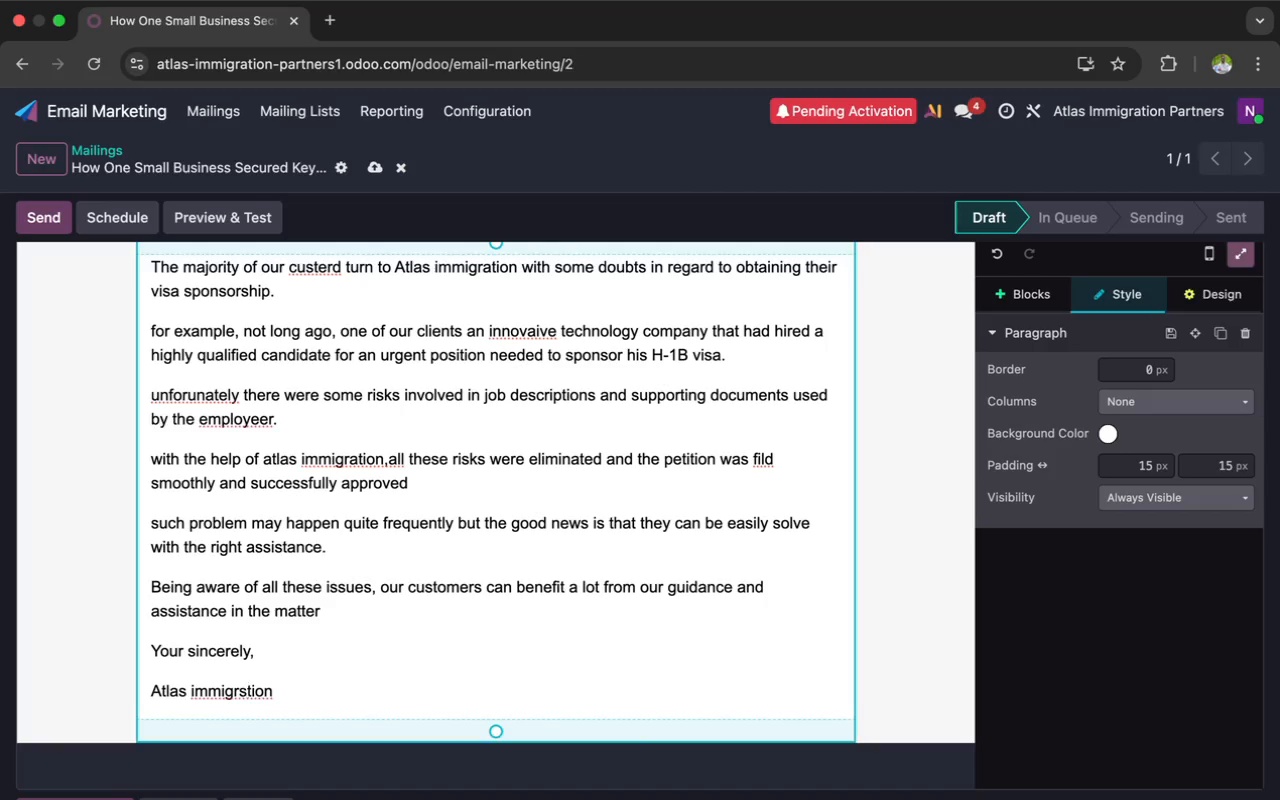 
key(Backspace)
 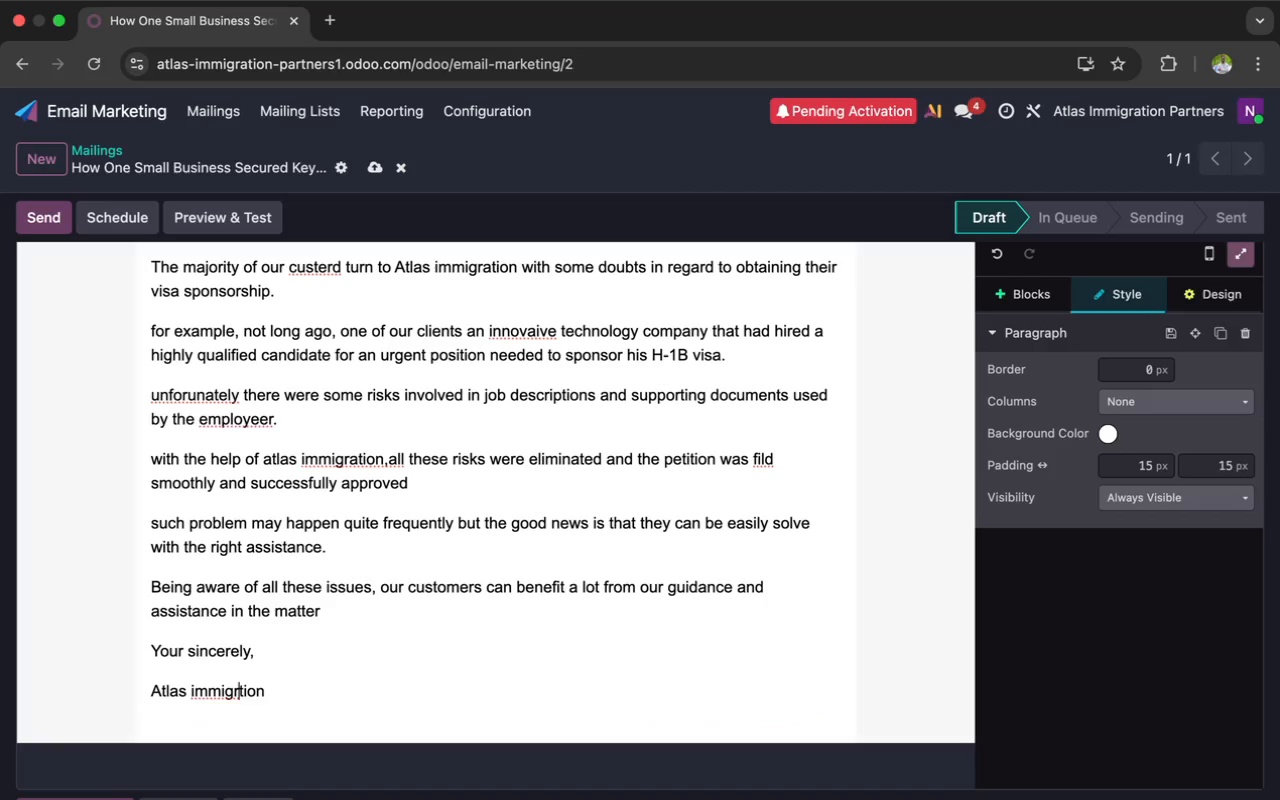 
key(A)
 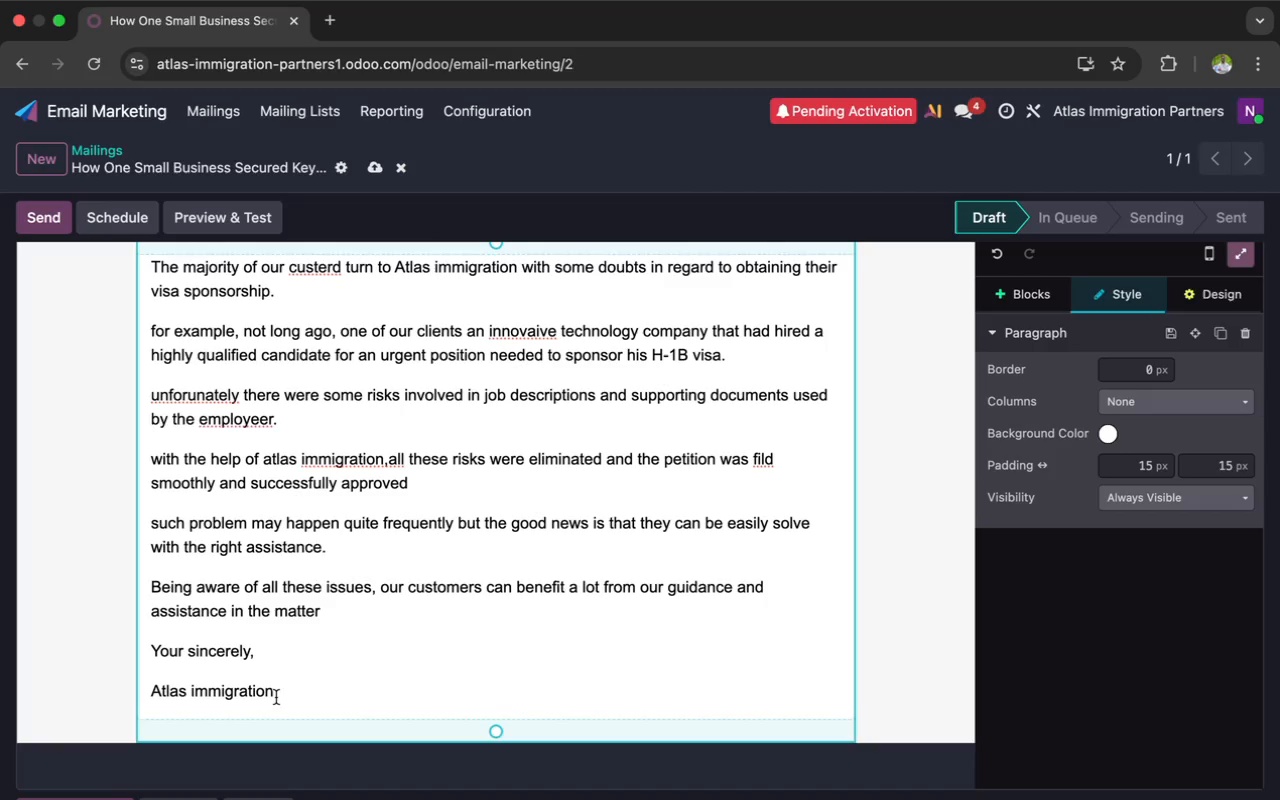 
left_click([276, 697])
 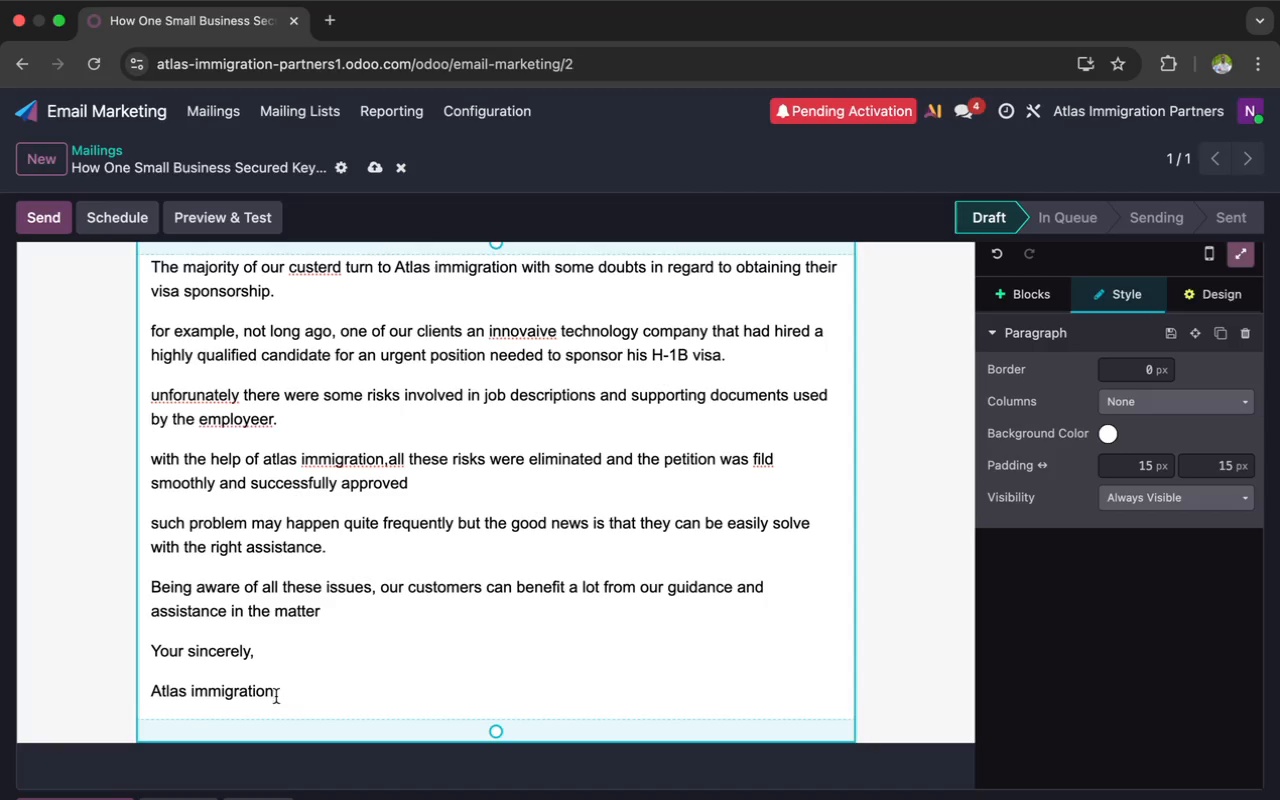 
key(Space)
 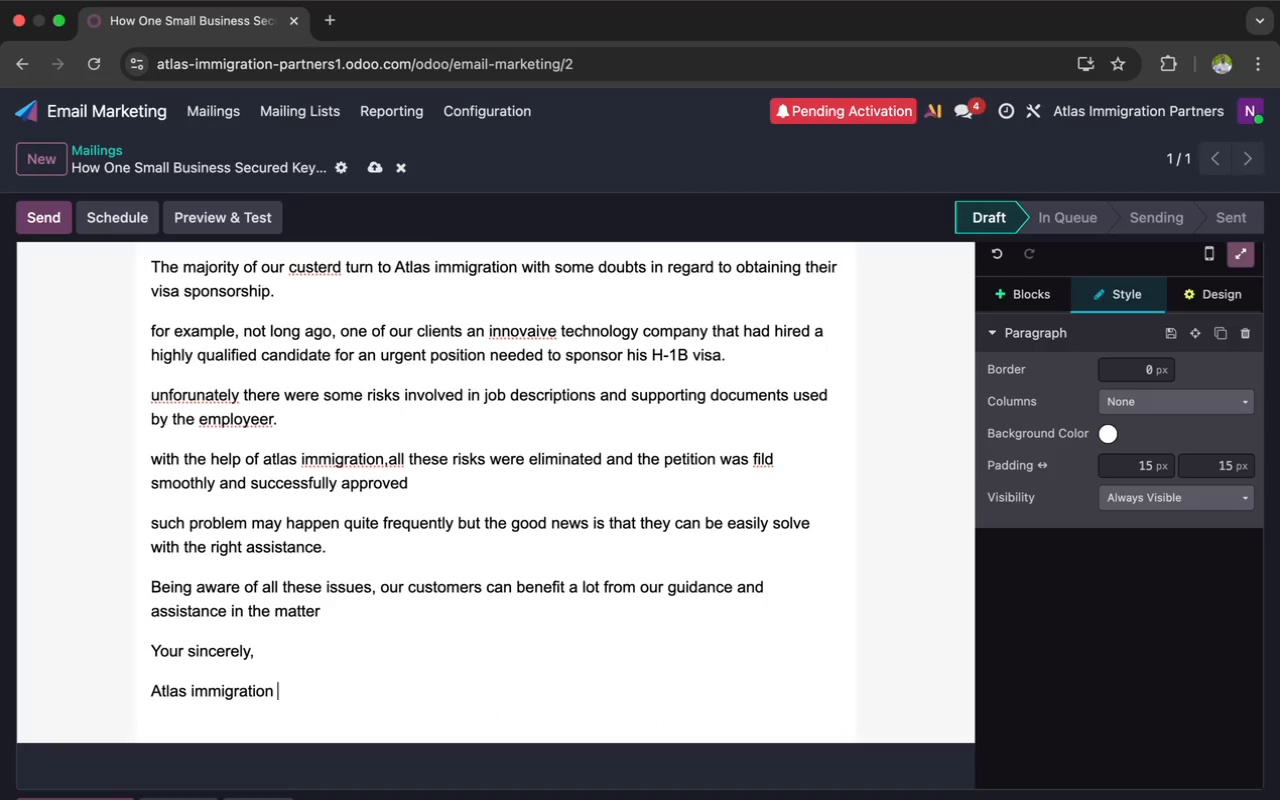 
key(Shift+P)
 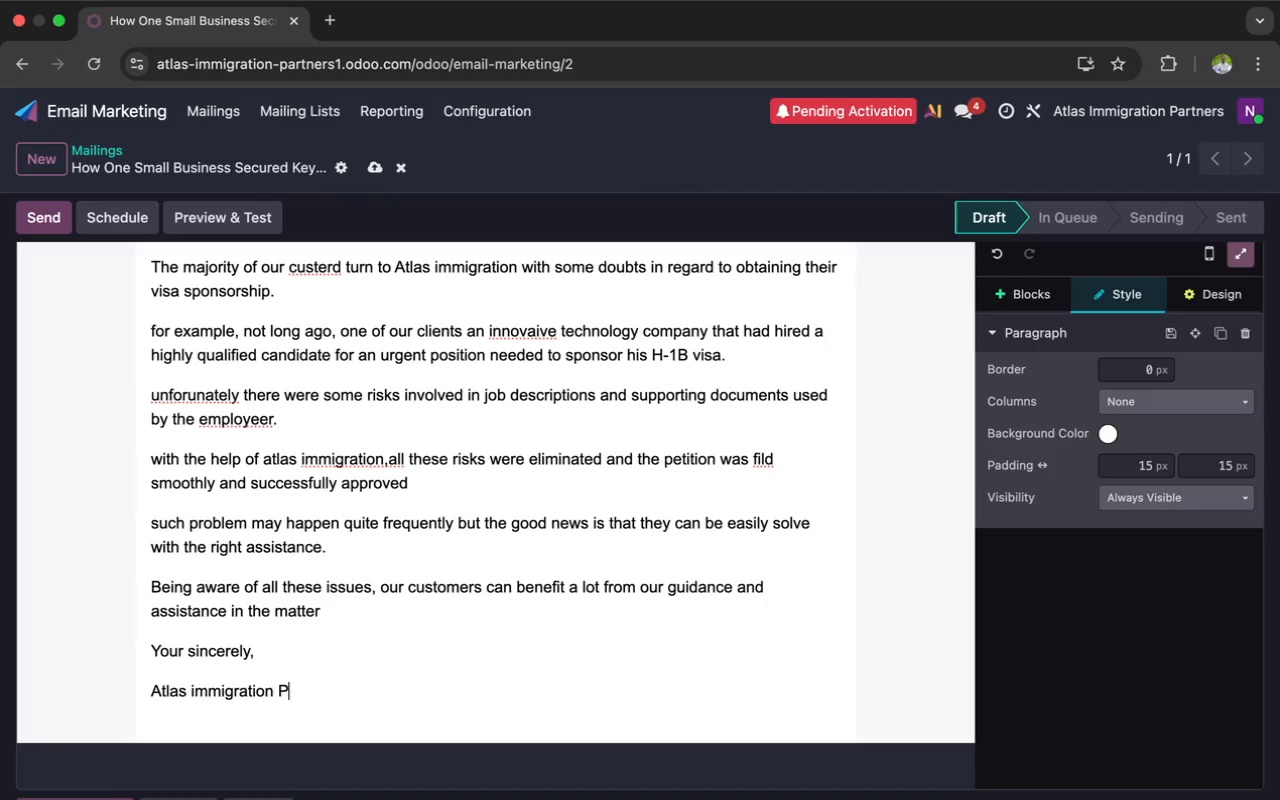 
wait(9.0)
 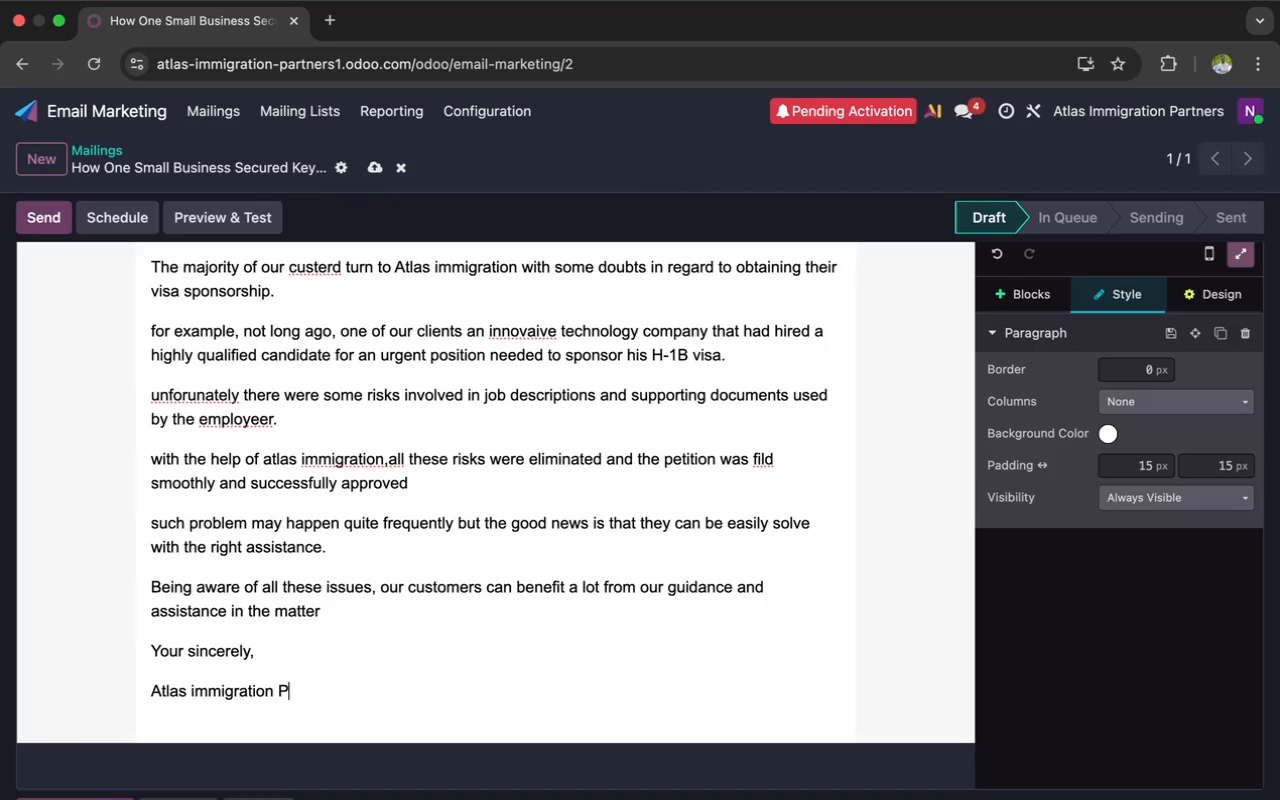 
type(artners)
 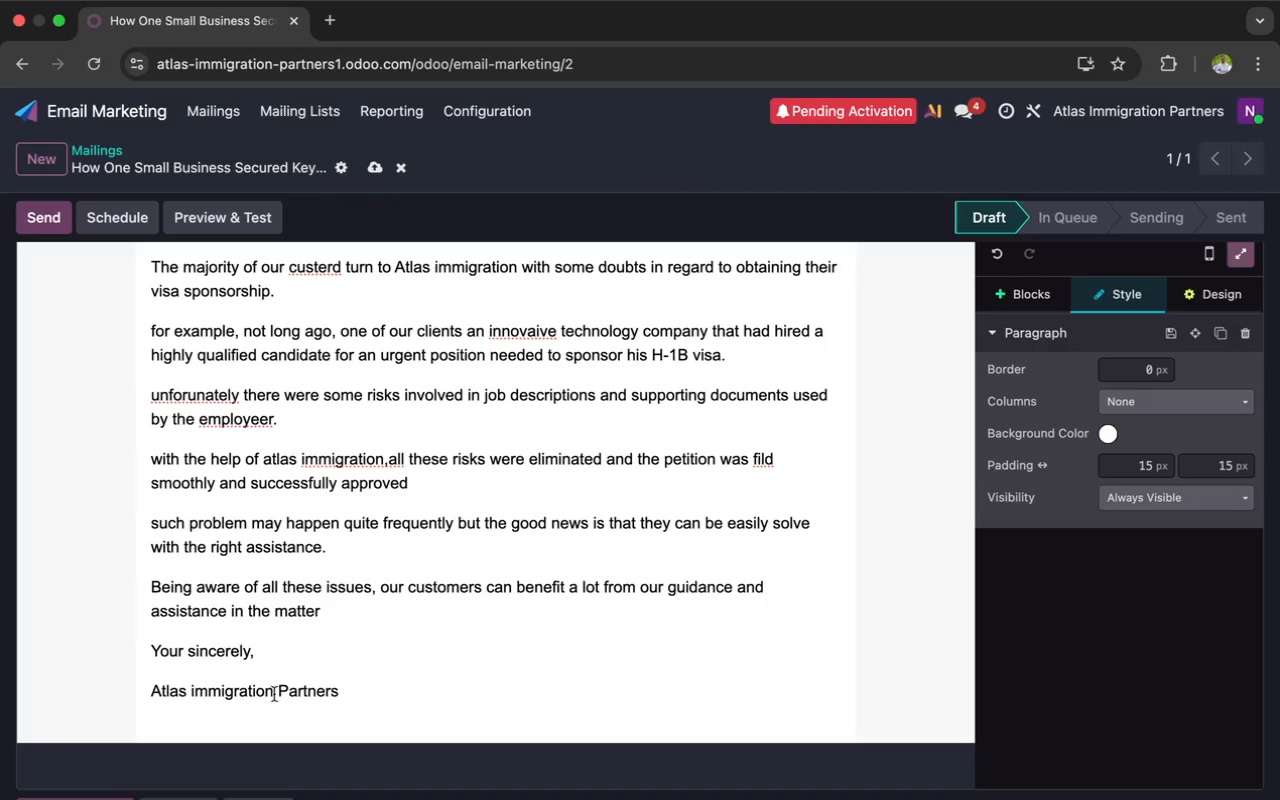 
wait(7.78)
 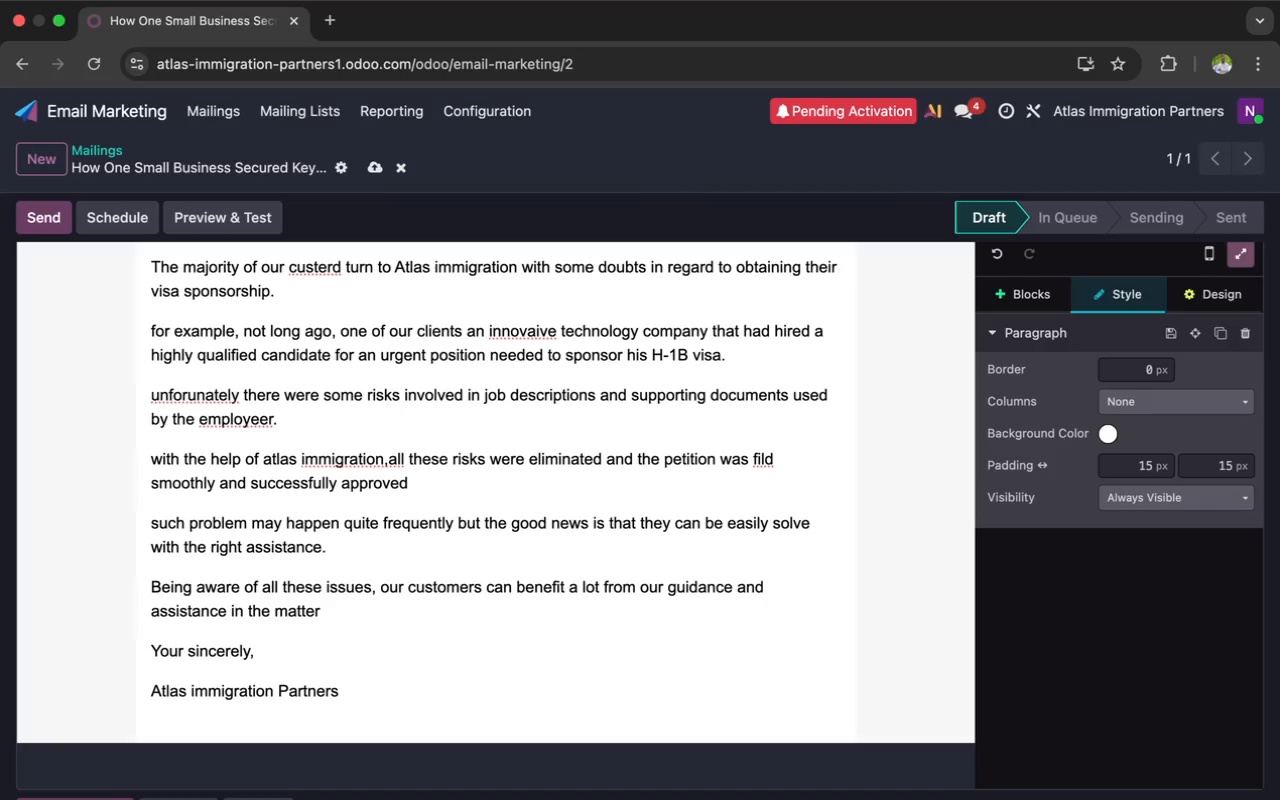 
left_click([161, 526])
 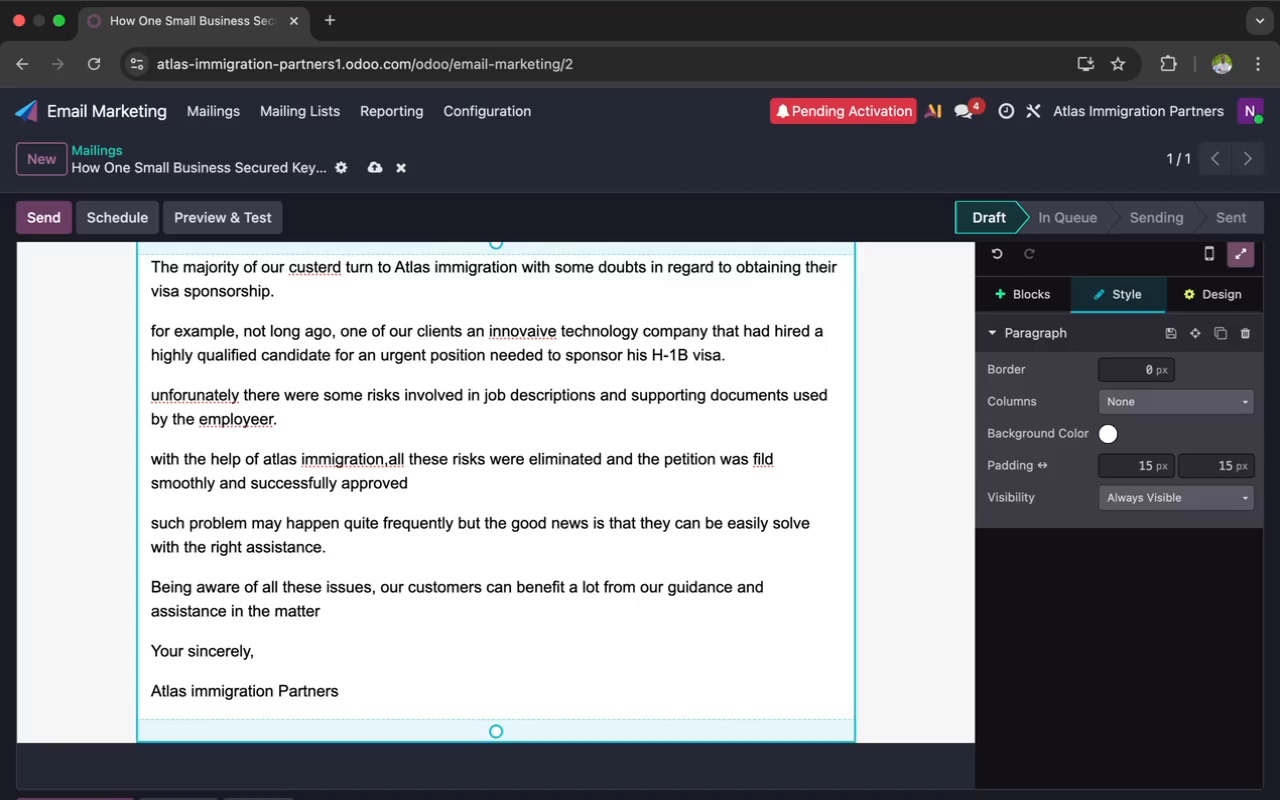 
key(Backspace)
 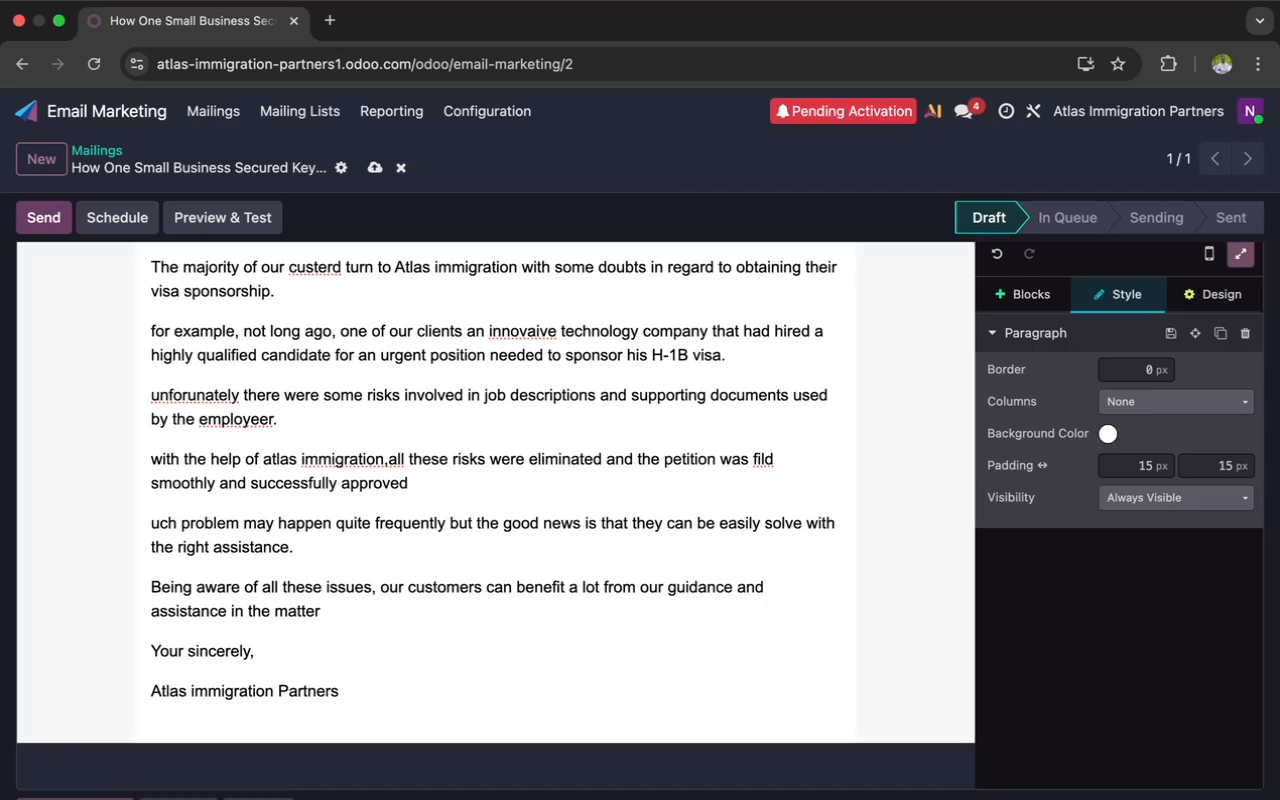 
key(Shift+S)
 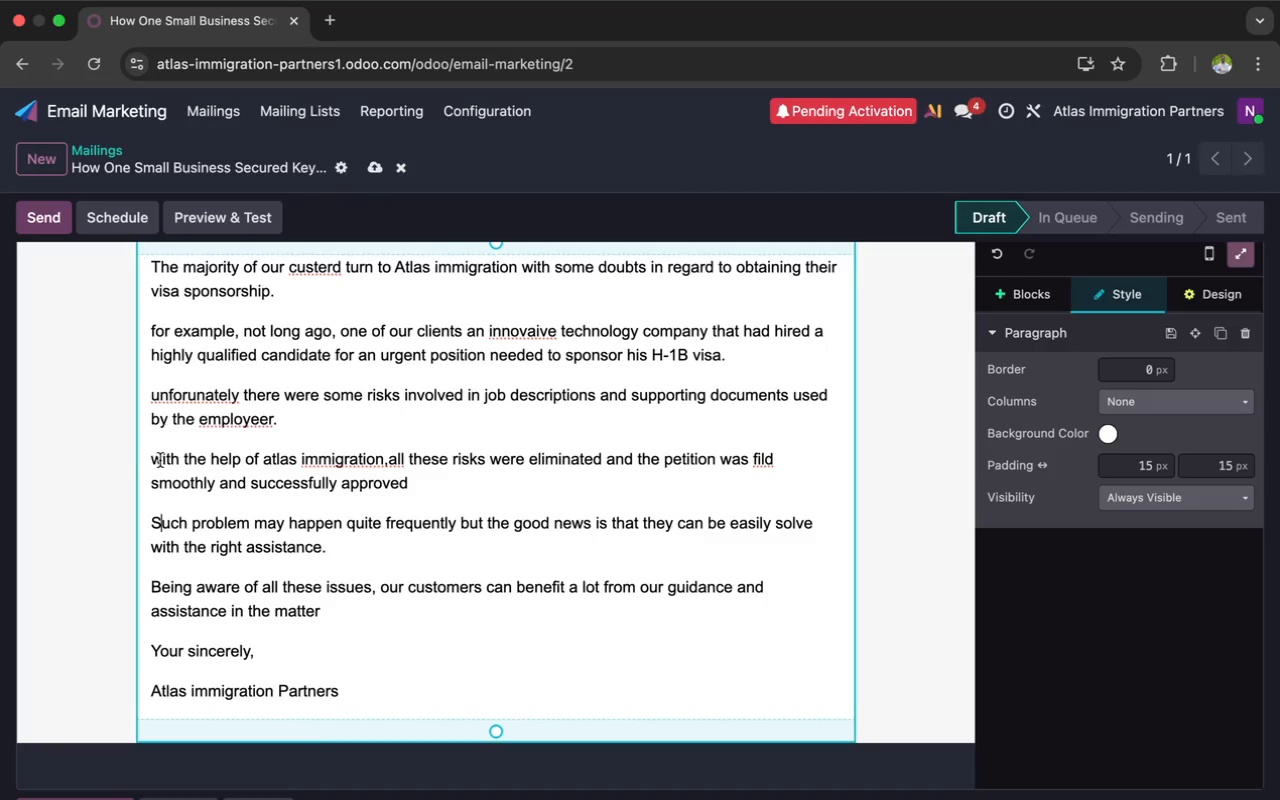 
left_click([162, 458])
 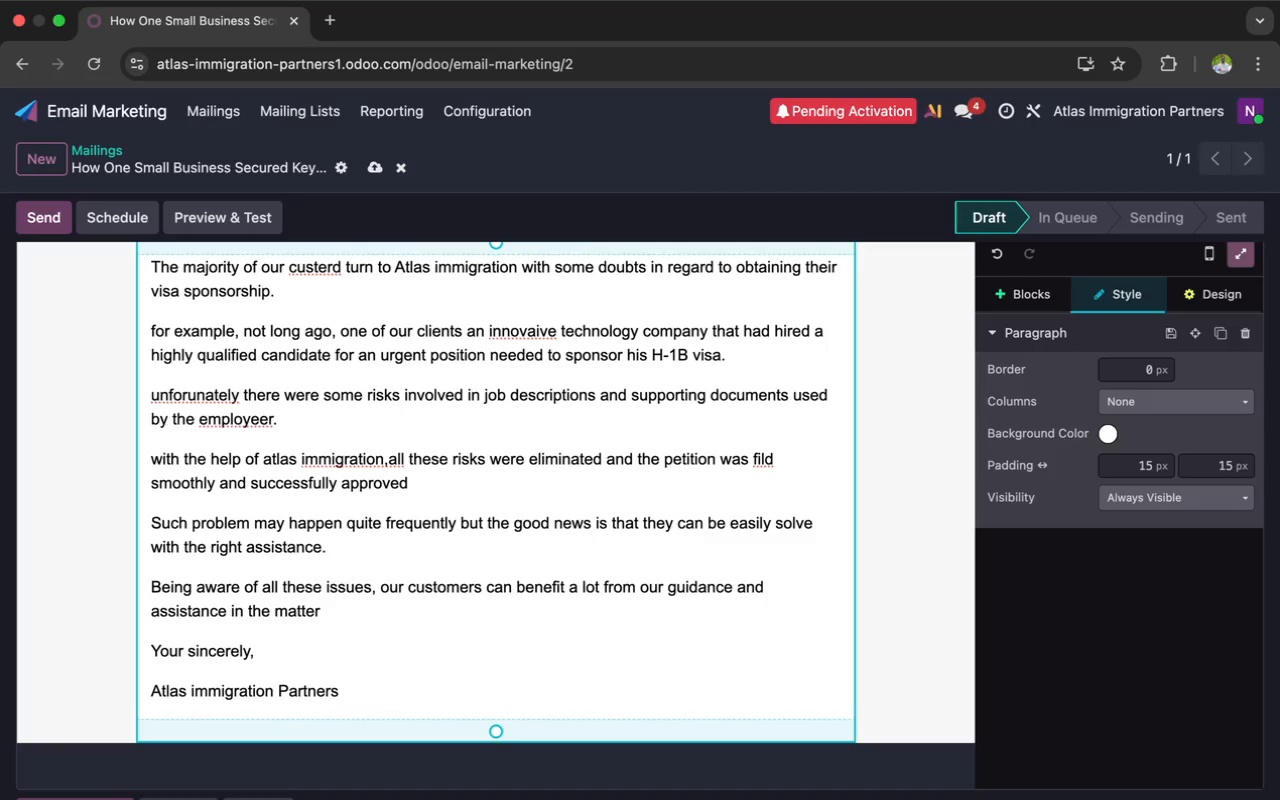 
key(Backspace)
 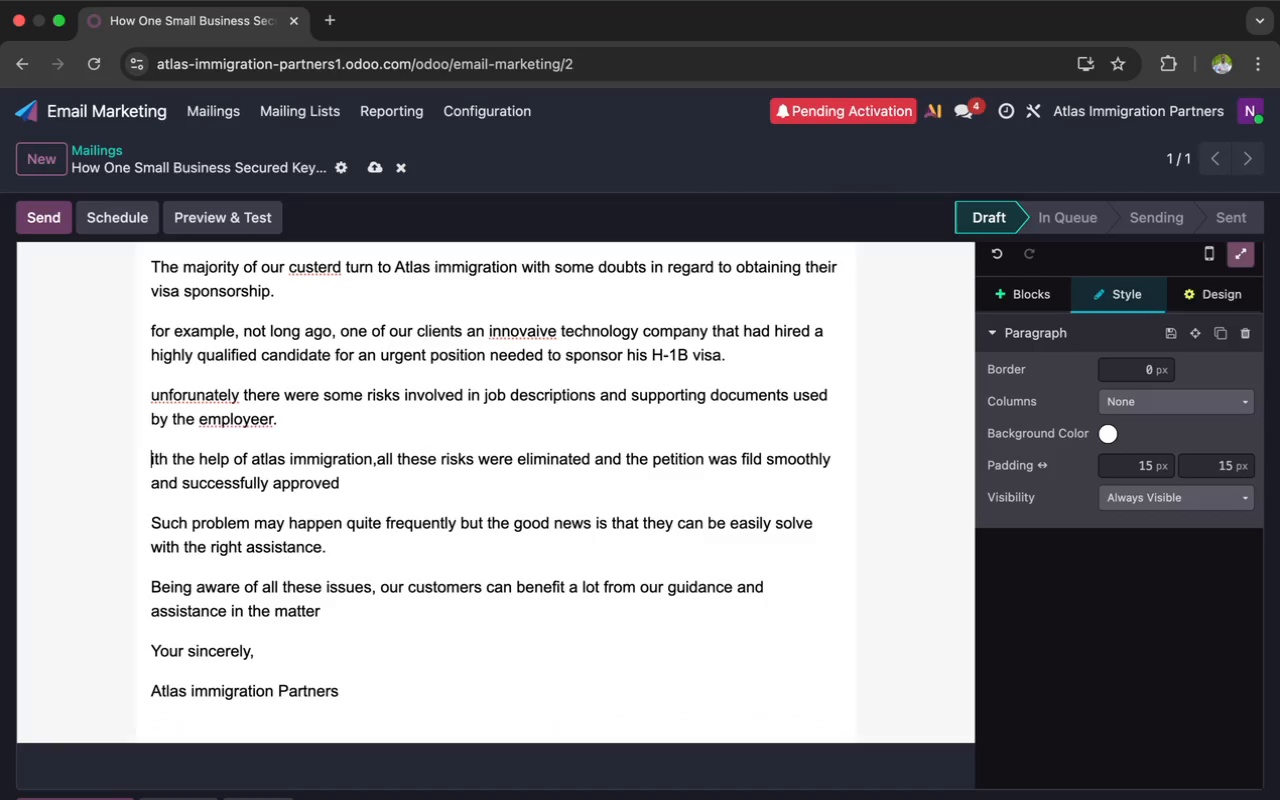 
key(Shift+W)
 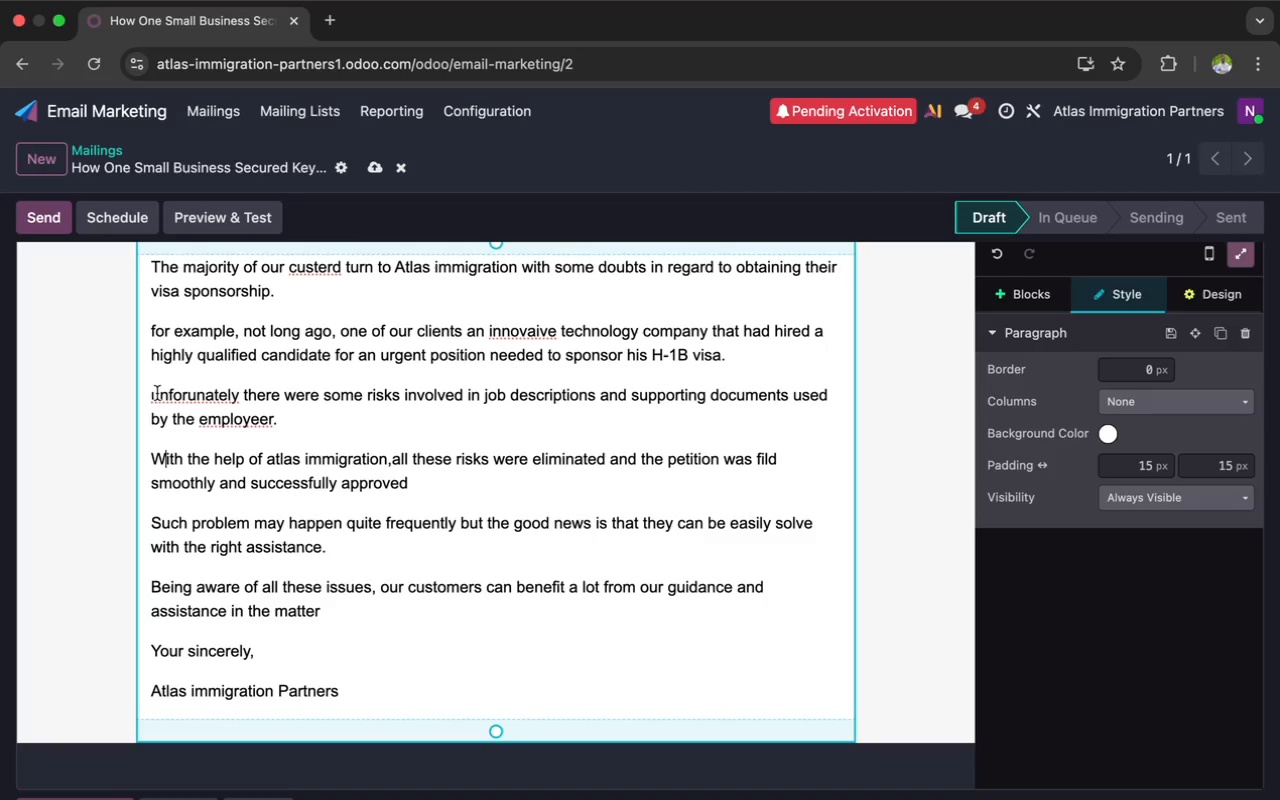 
left_click([157, 393])
 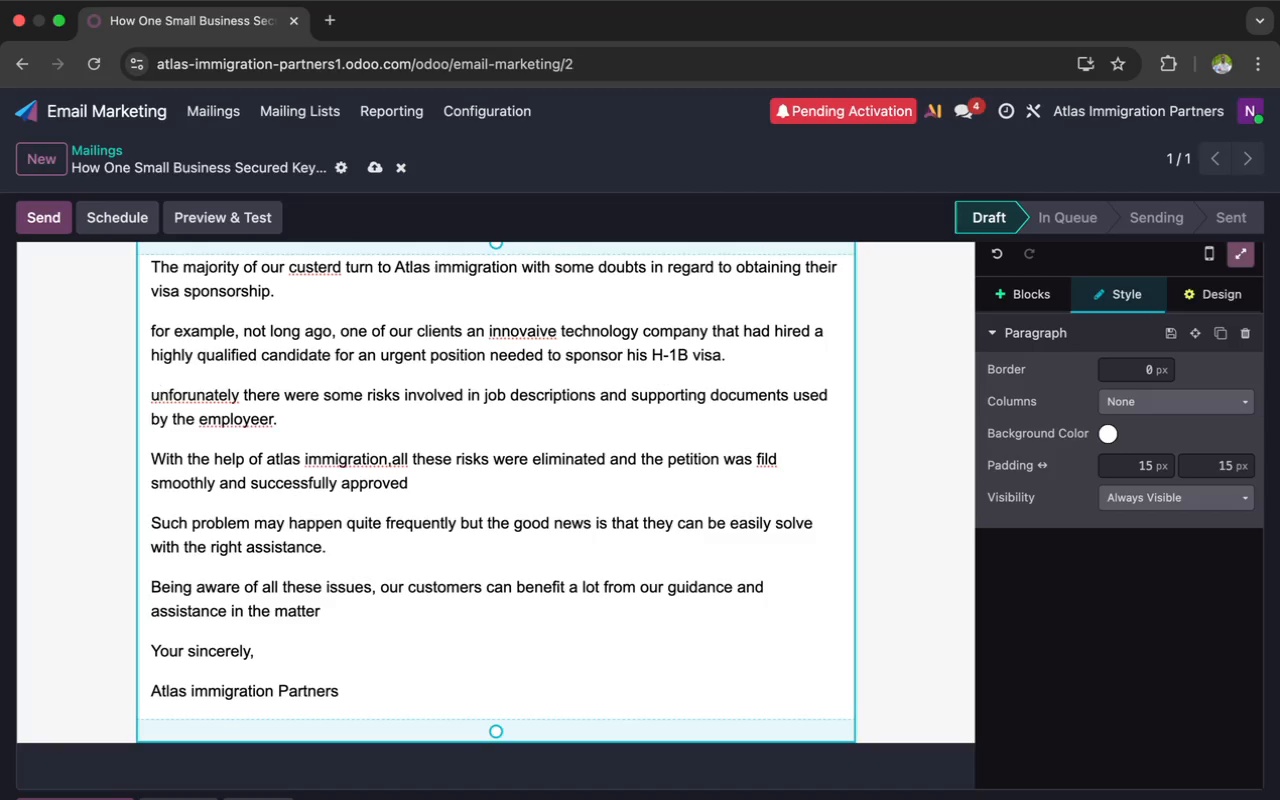 
key(Backspace)
 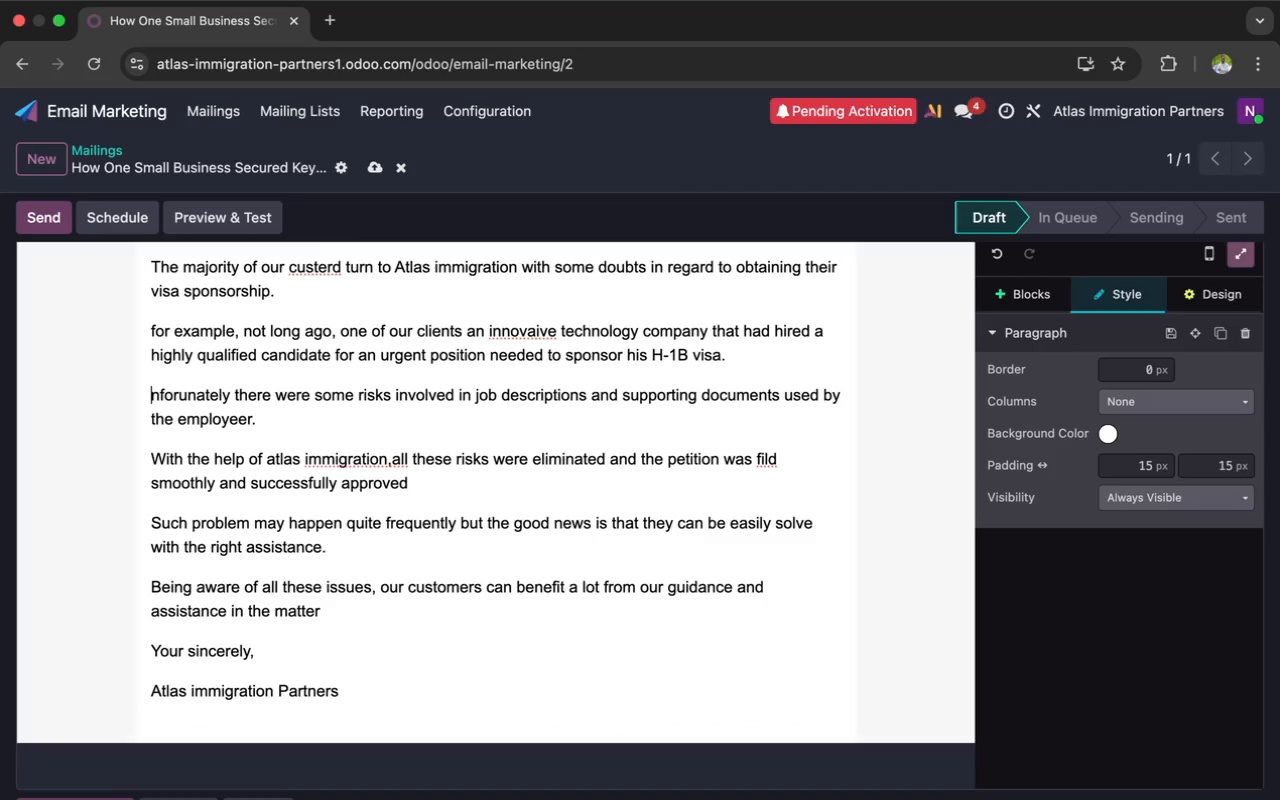 
key(Shift+U)
 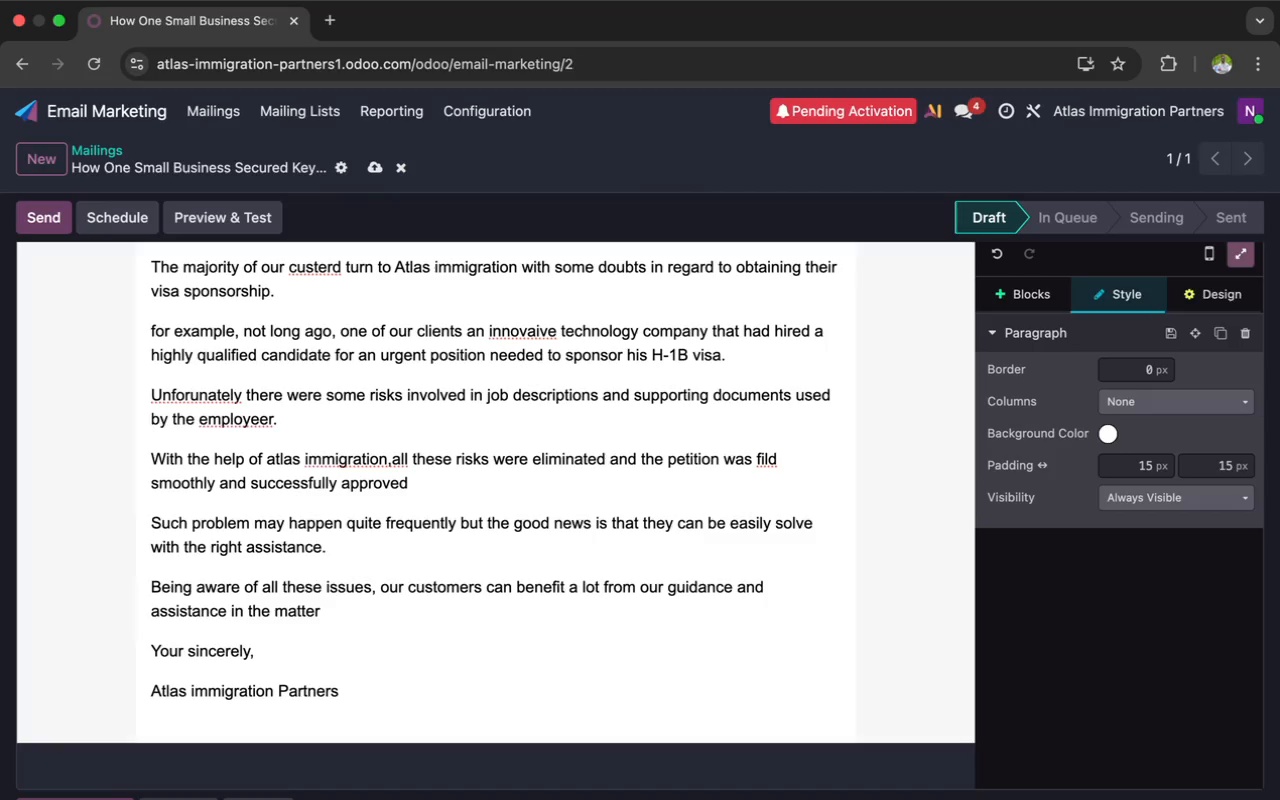 
wait(11.64)
 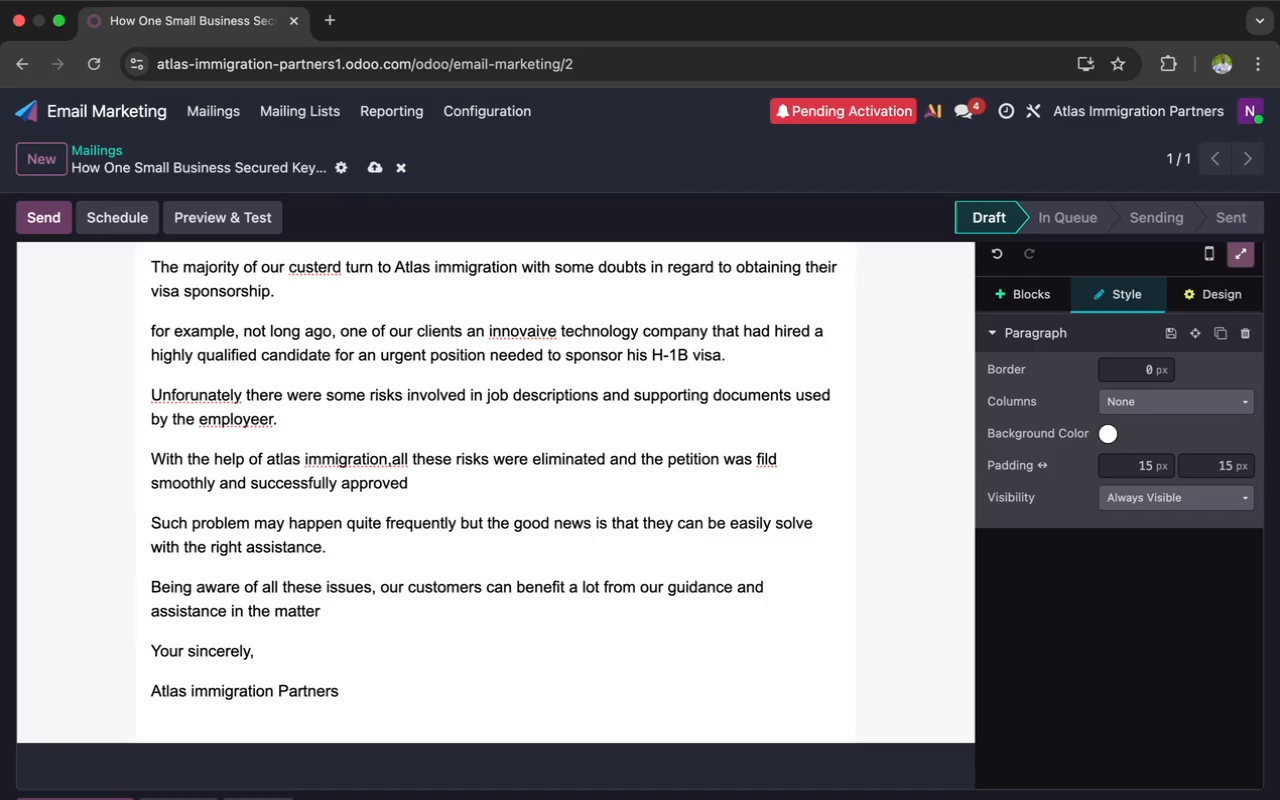 
left_click([190, 395])
 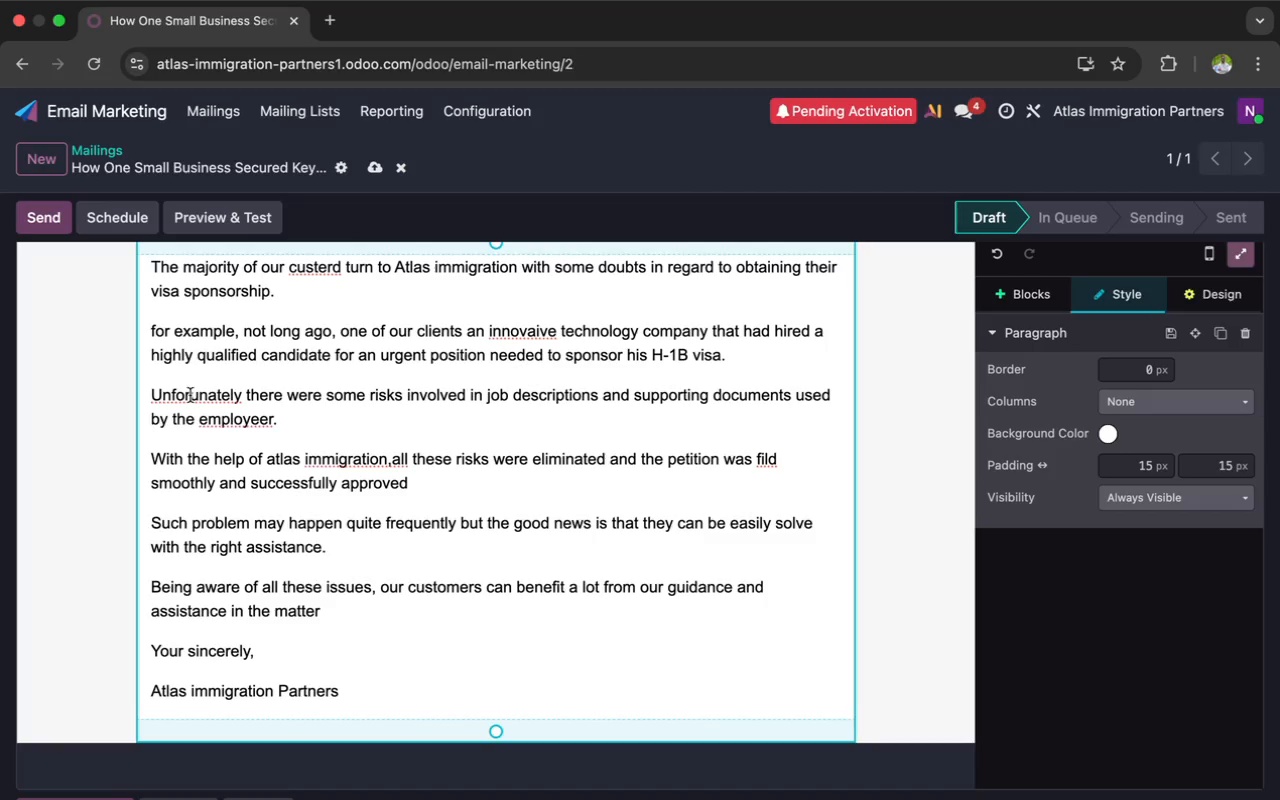 
key(T)
 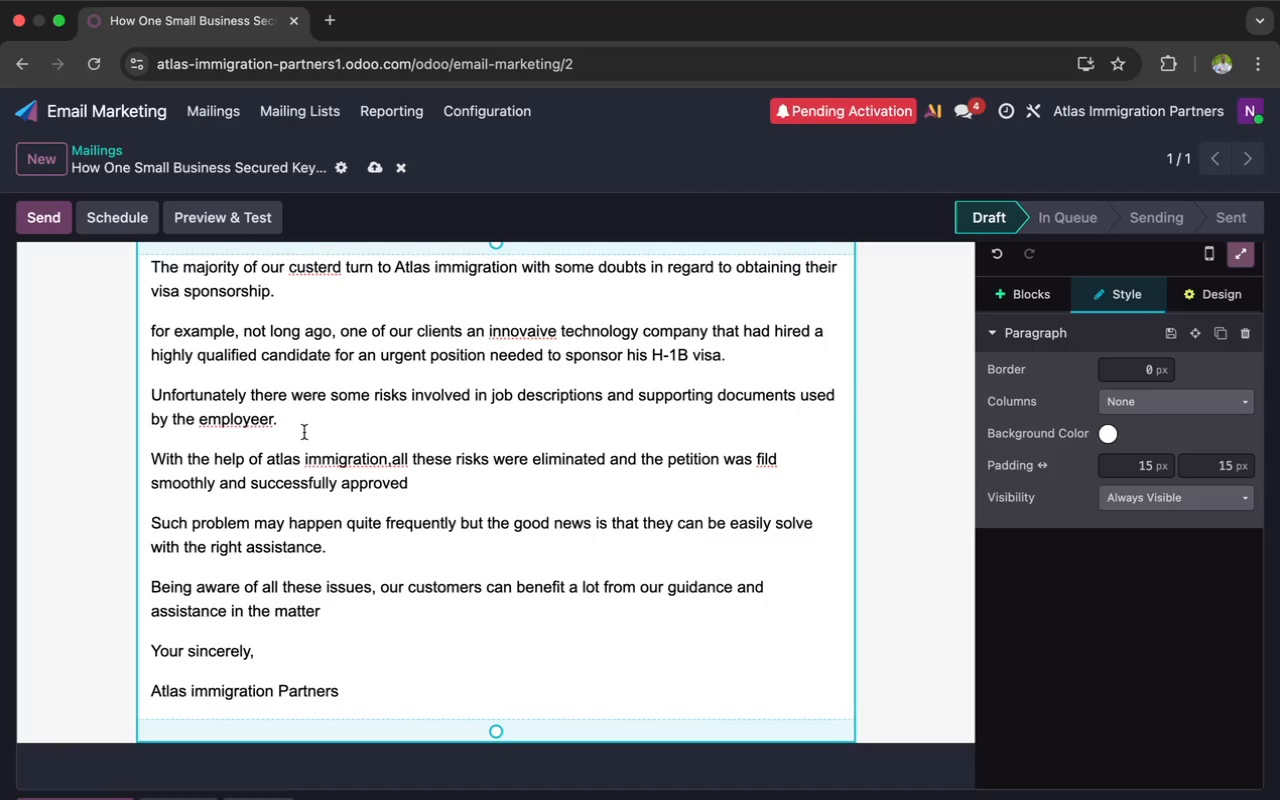 
wait(12.77)
 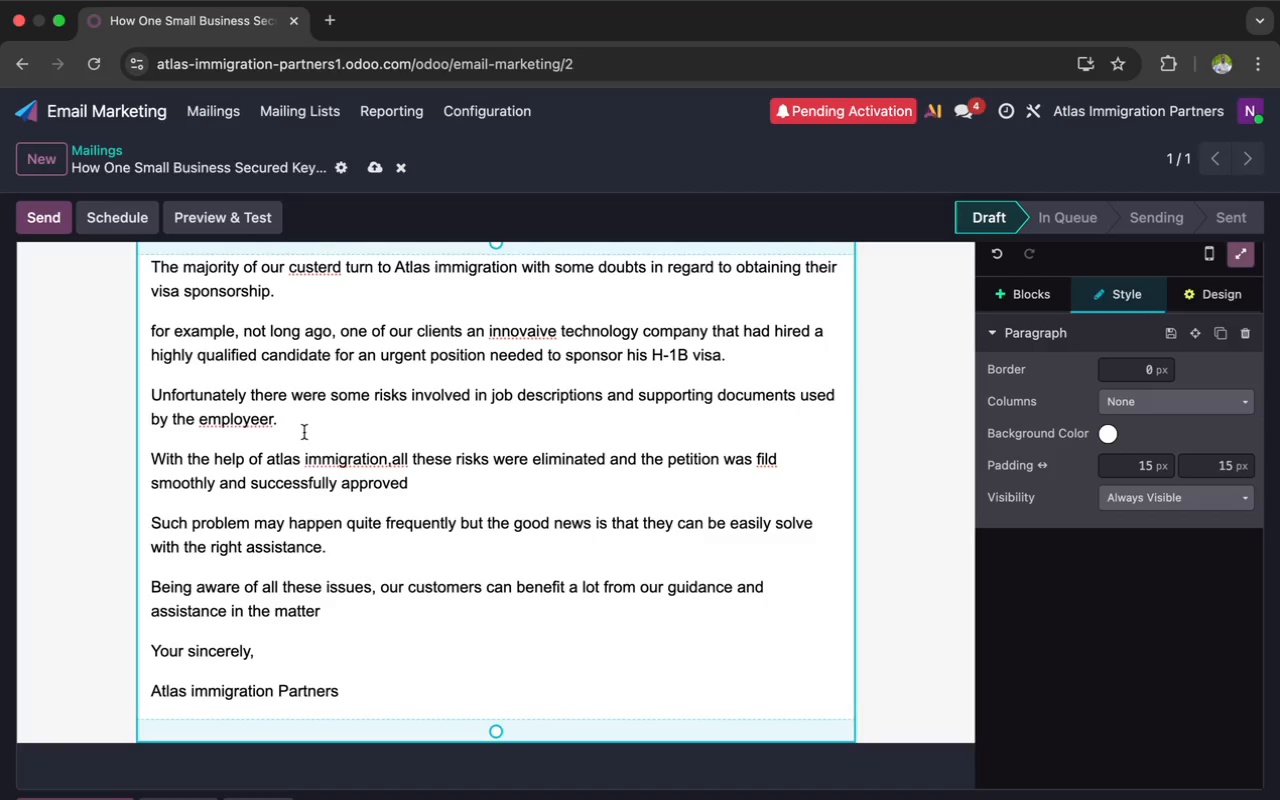 
left_click([262, 416])
 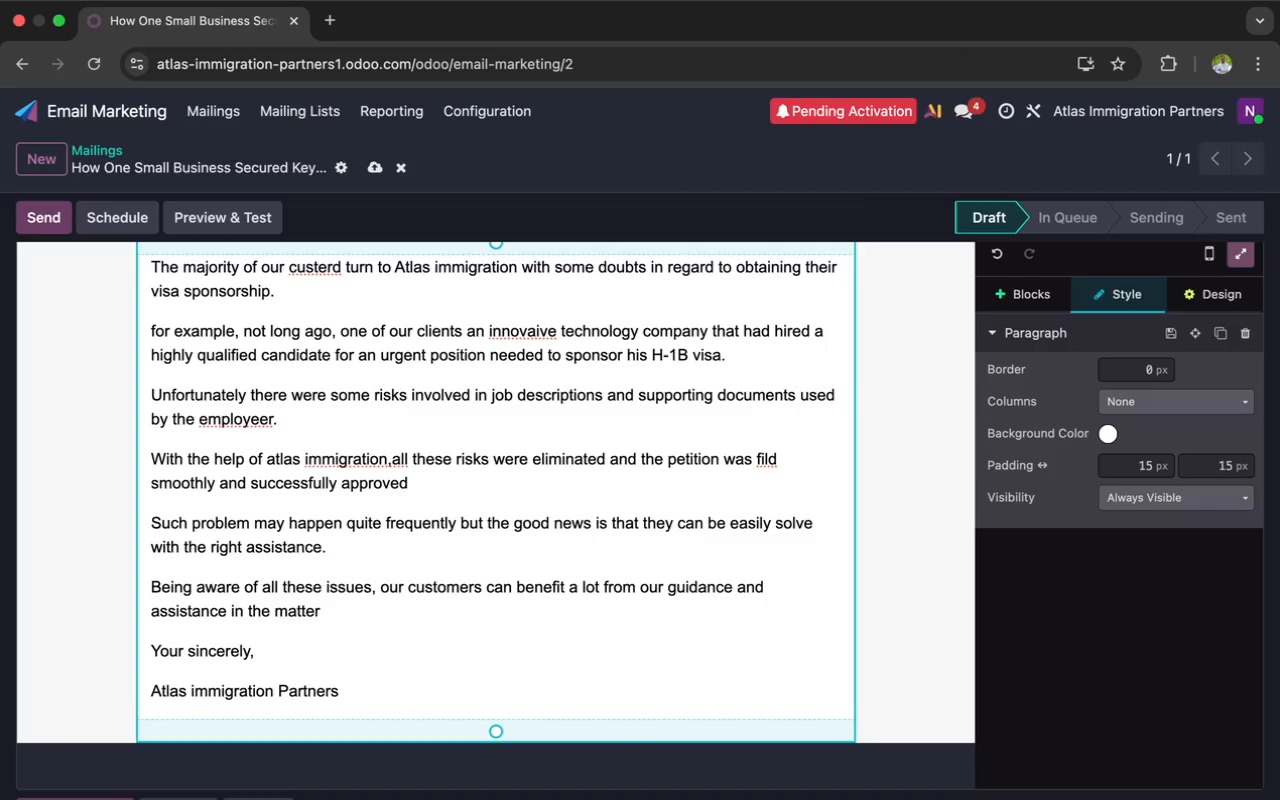 
key(Backspace)
 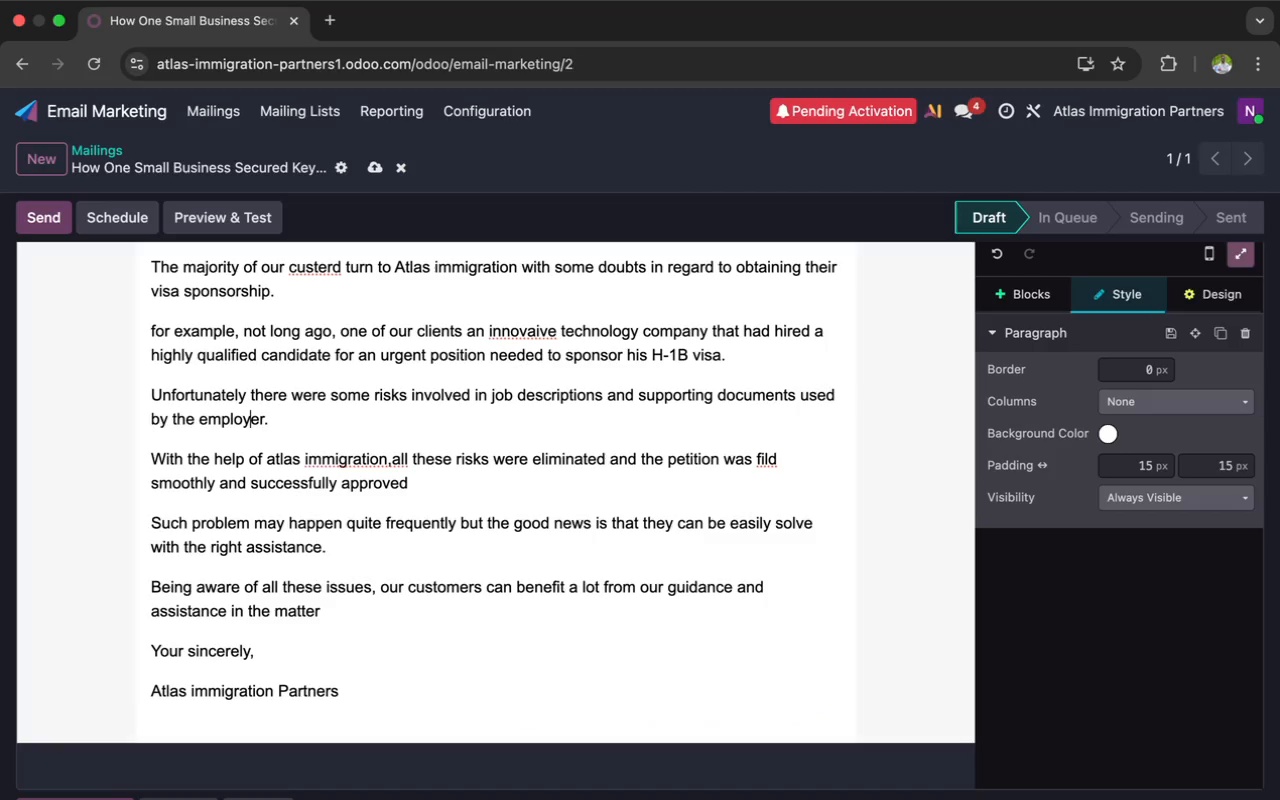 
left_click([276, 420])
 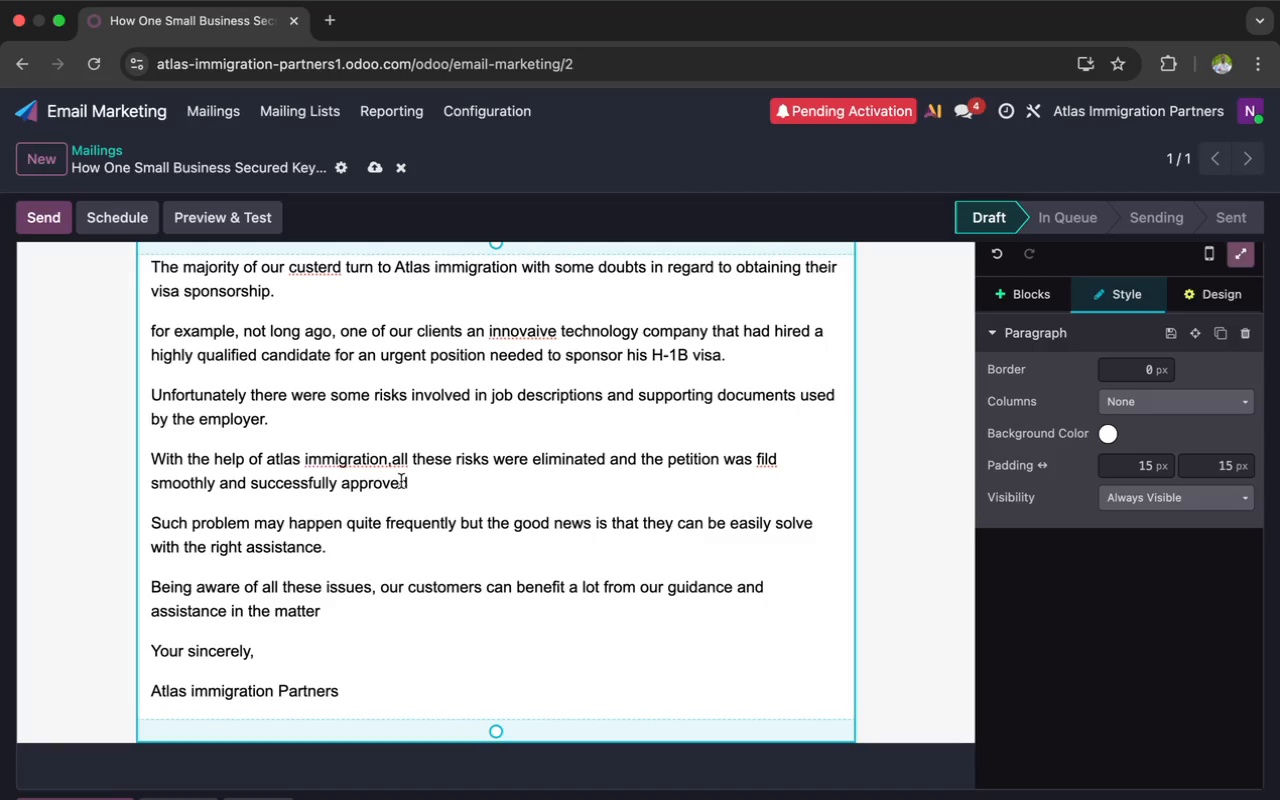 
wait(29.81)
 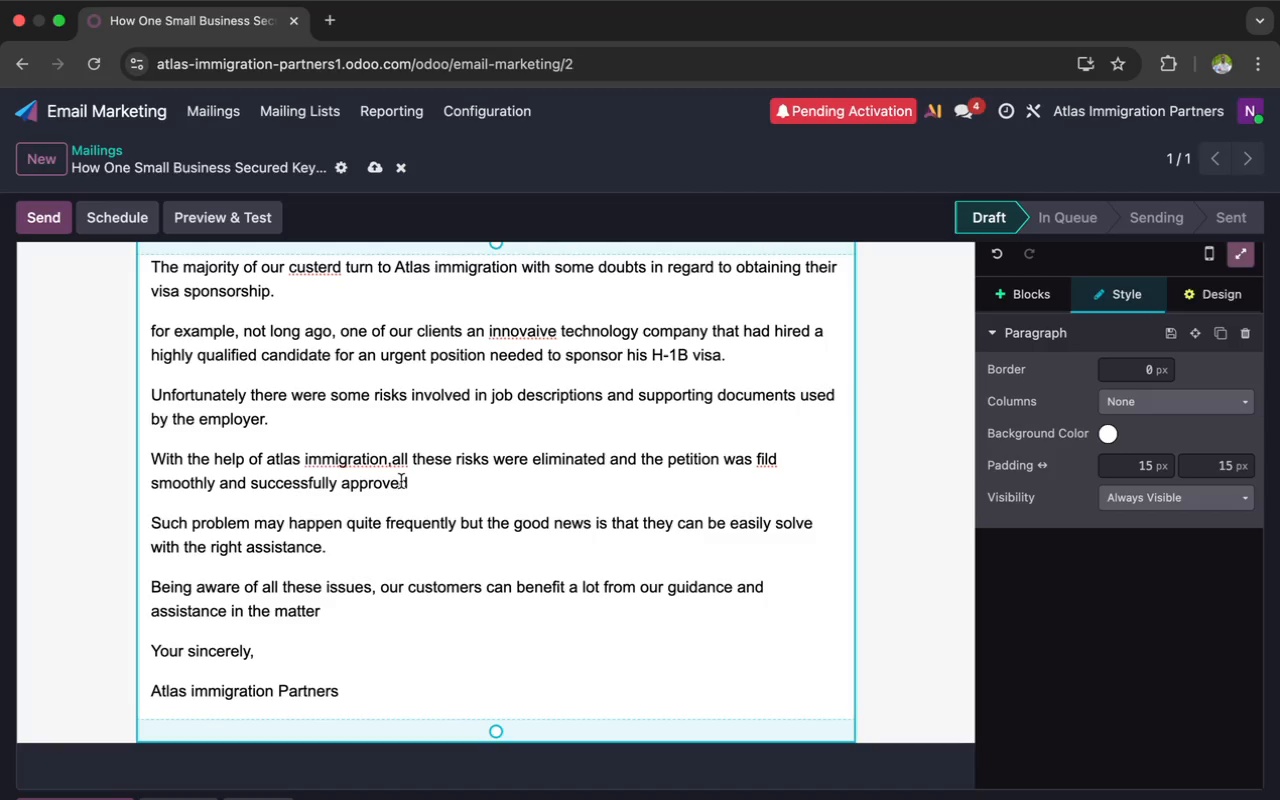 
left_click([394, 458])
 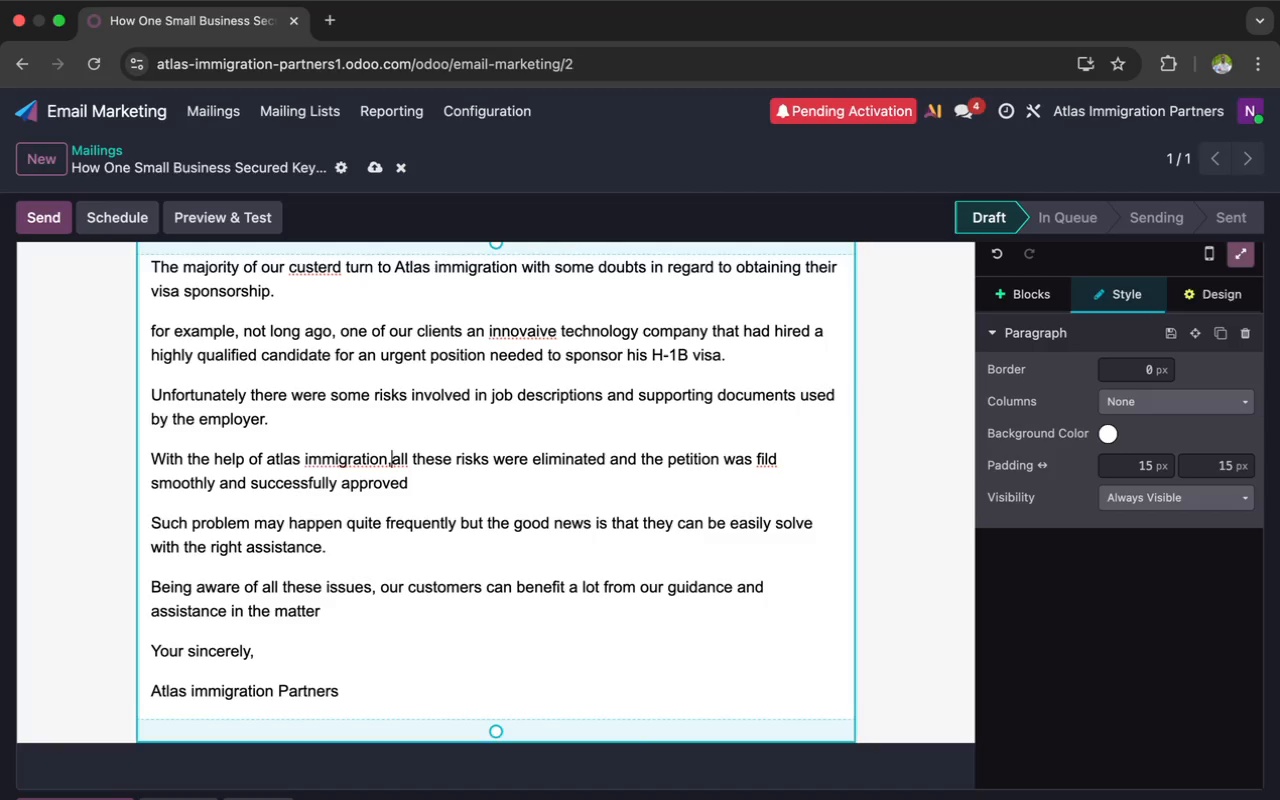 
key(Space)
 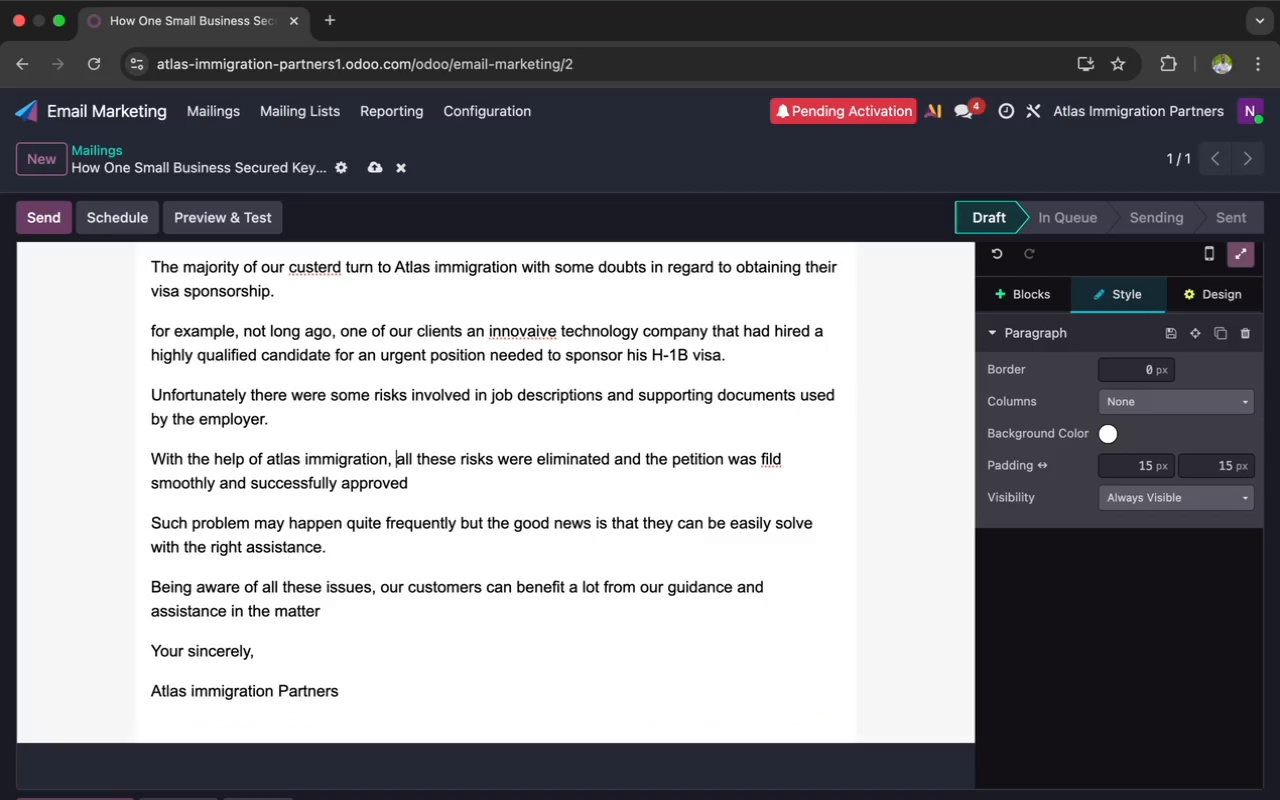 
scroll: coordinate [394, 458], scroll_direction: up, amount: 2.0
 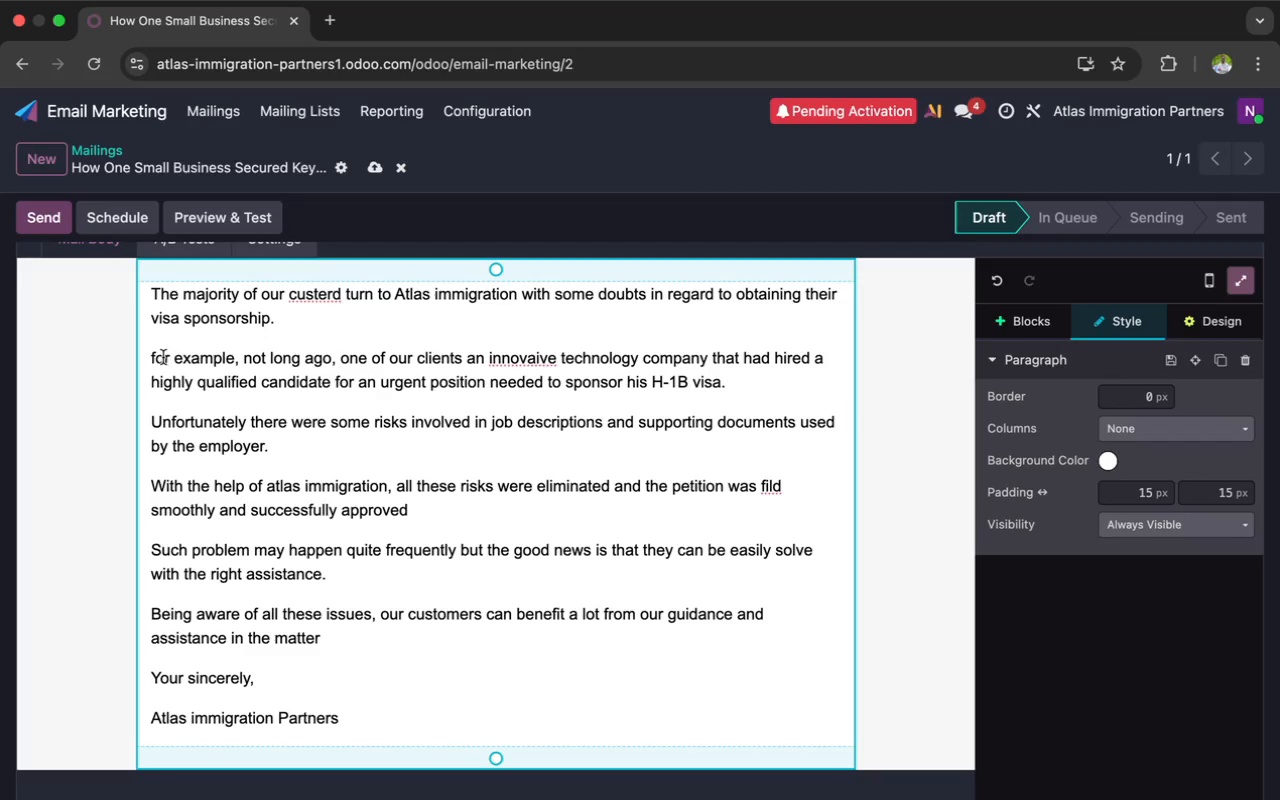 
left_click([158, 358])
 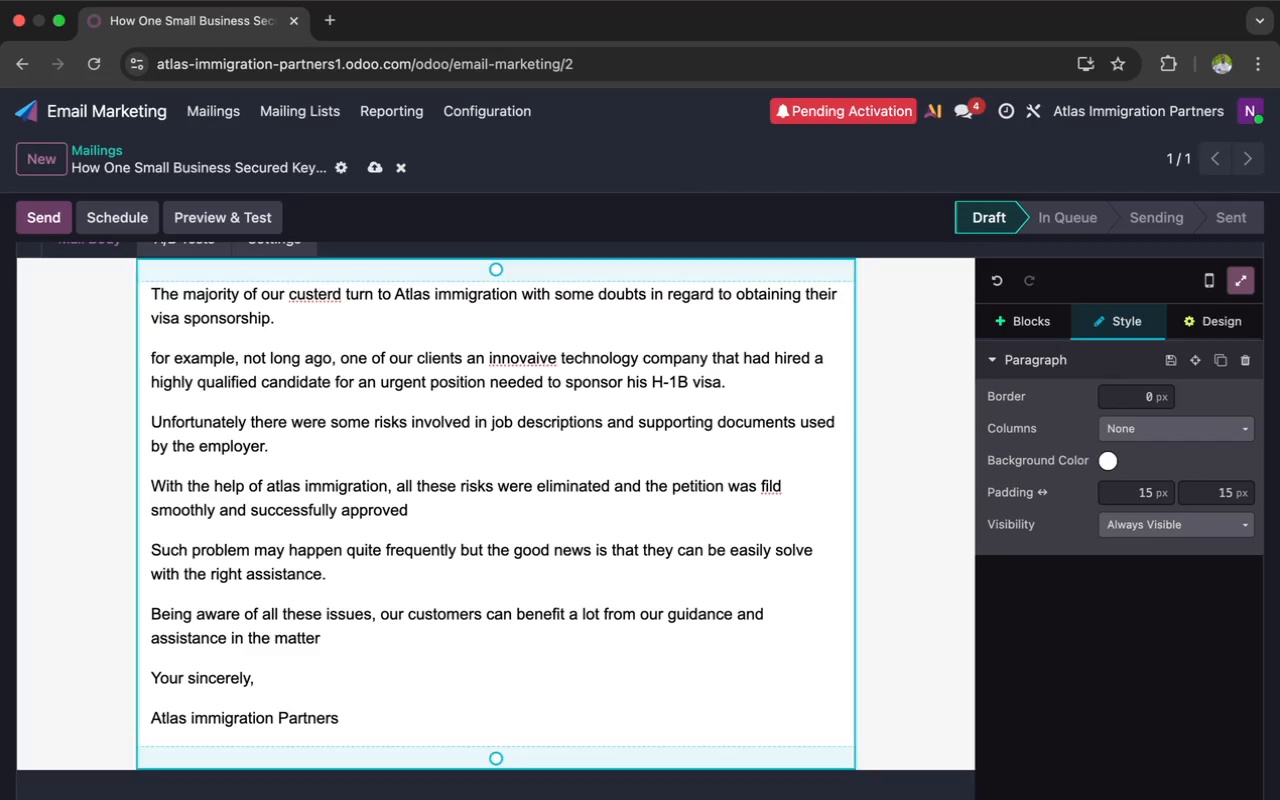 
key(Backspace)
 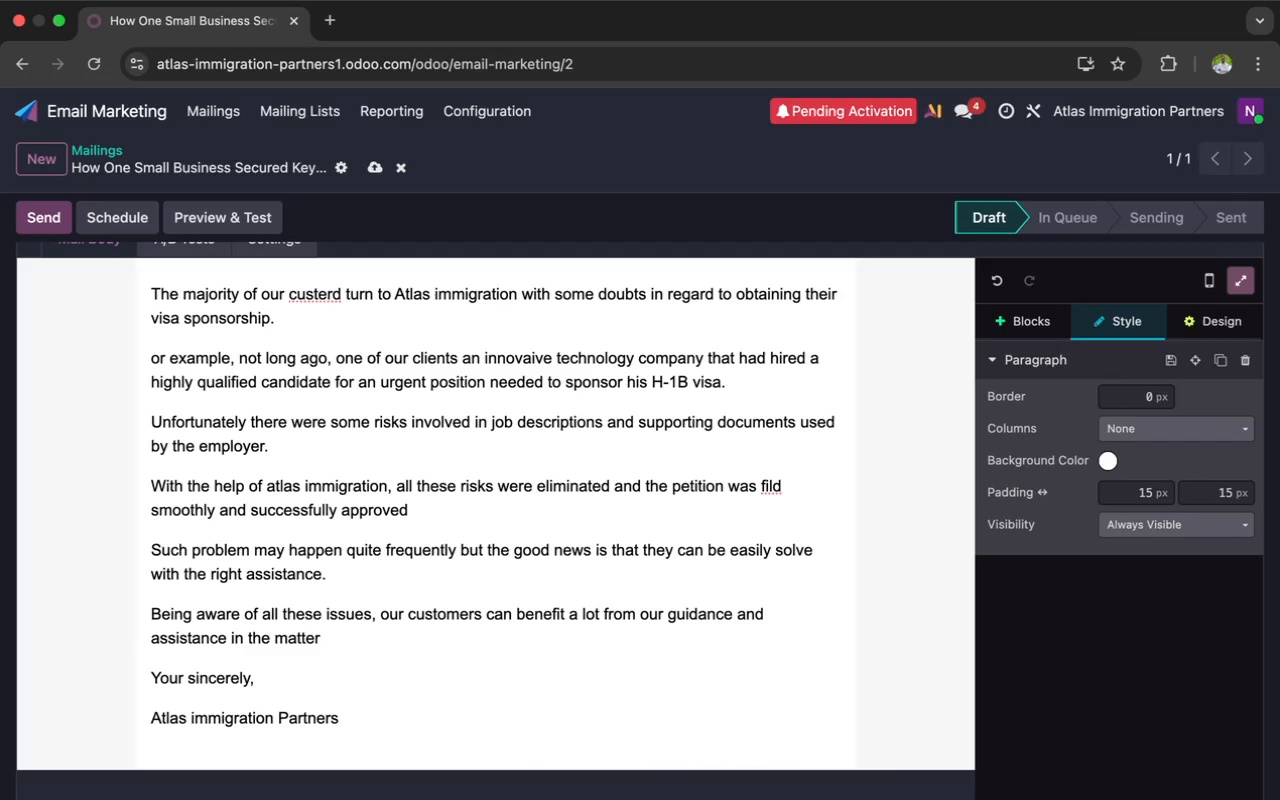 
key(Shift+F)
 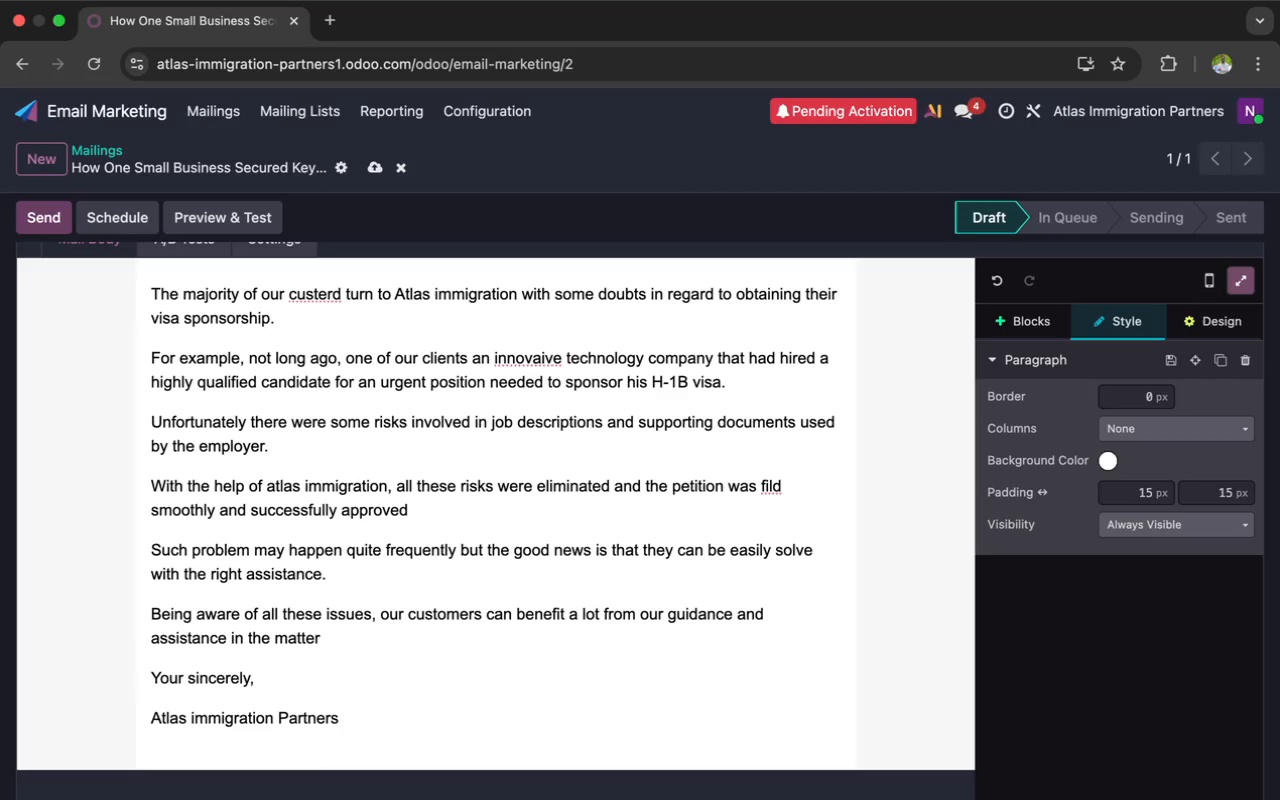 
wait(7.71)
 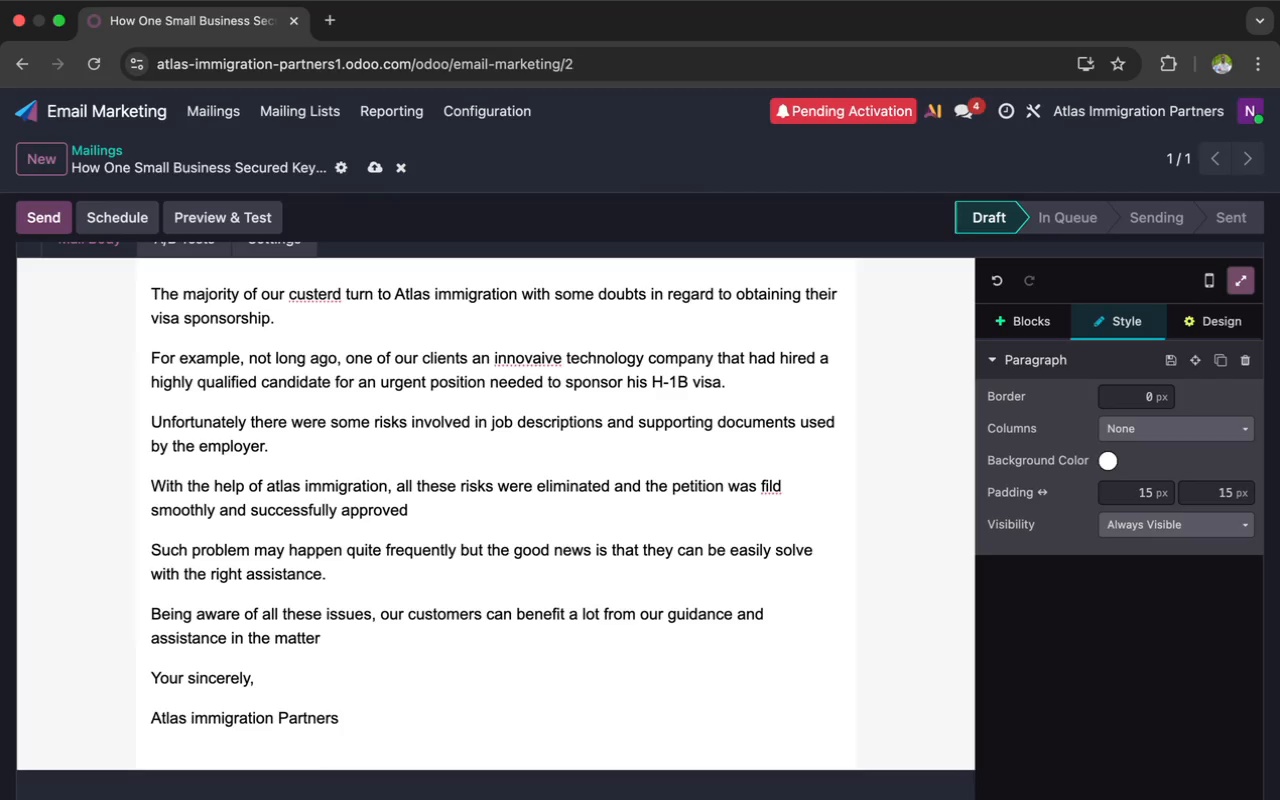 
scroll: coordinate [158, 358], scroll_direction: up, amount: 10.0
 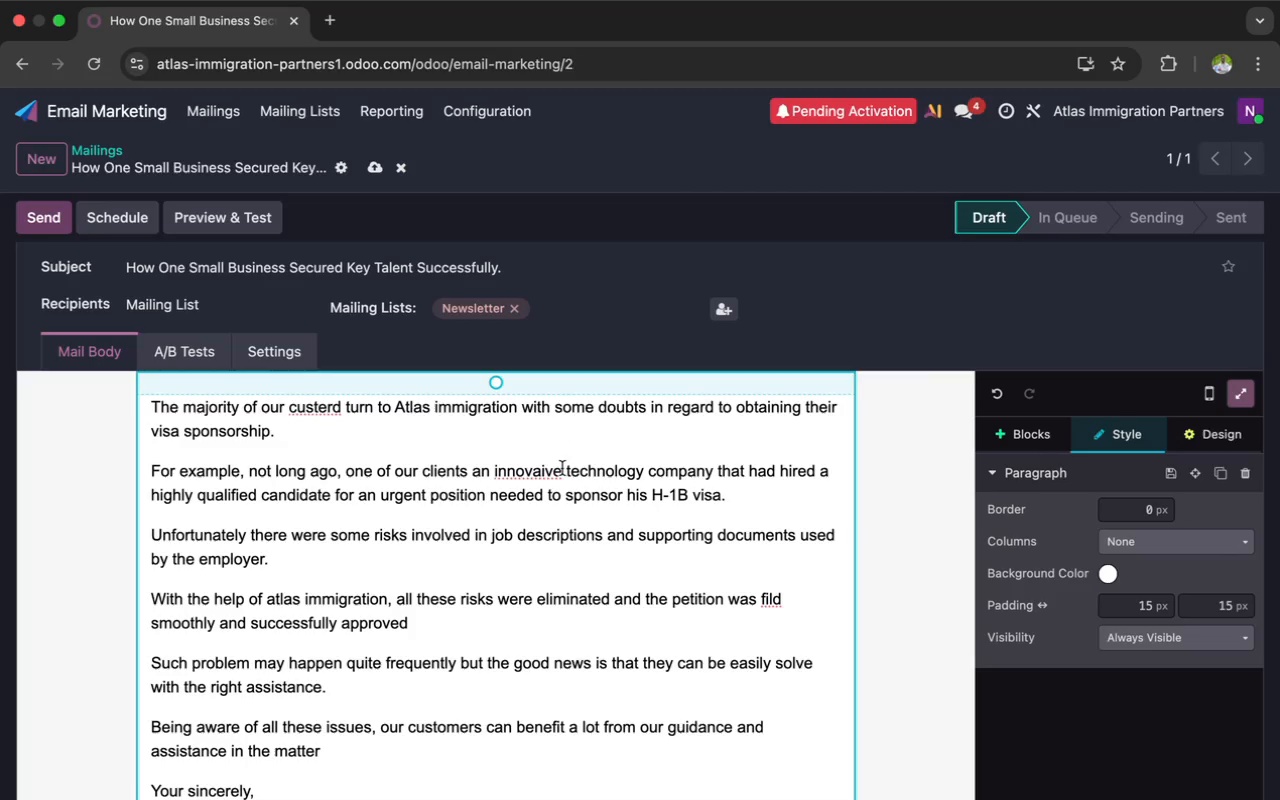 
wait(8.96)
 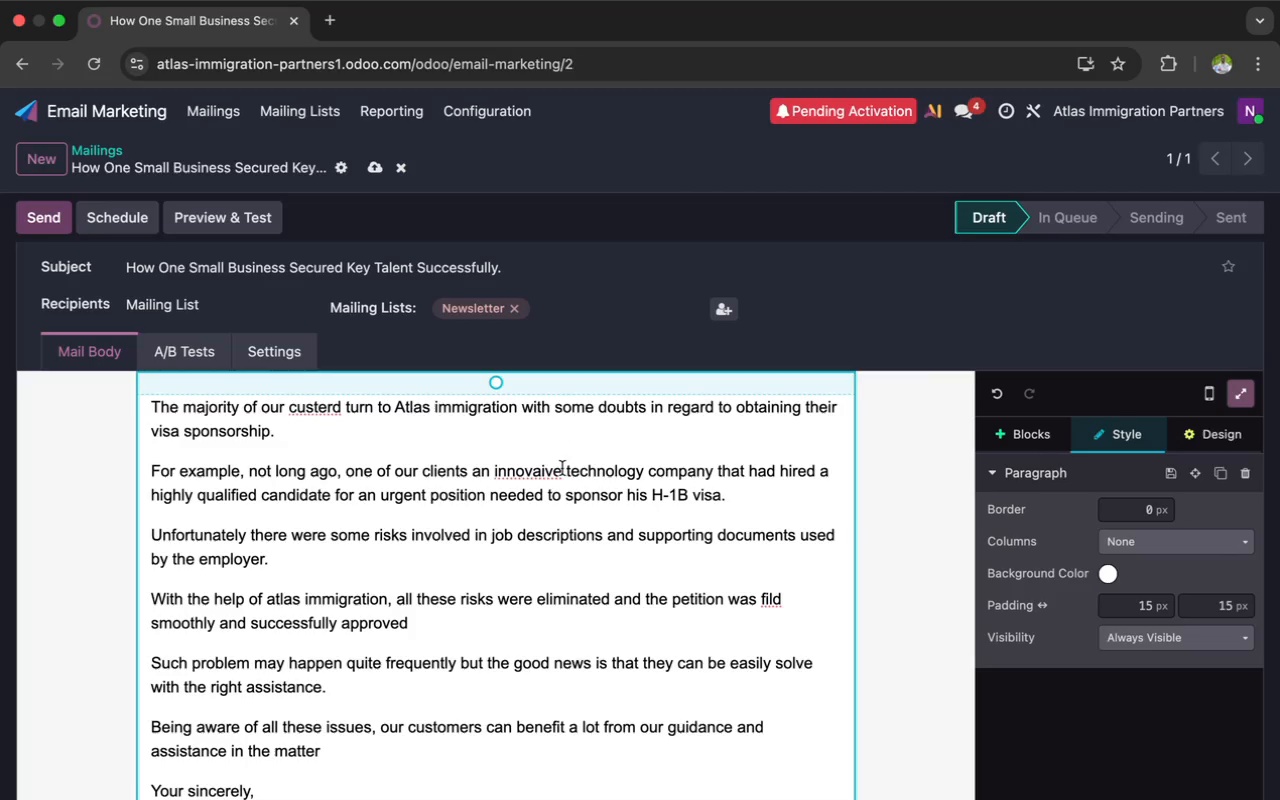 
left_click([548, 474])
 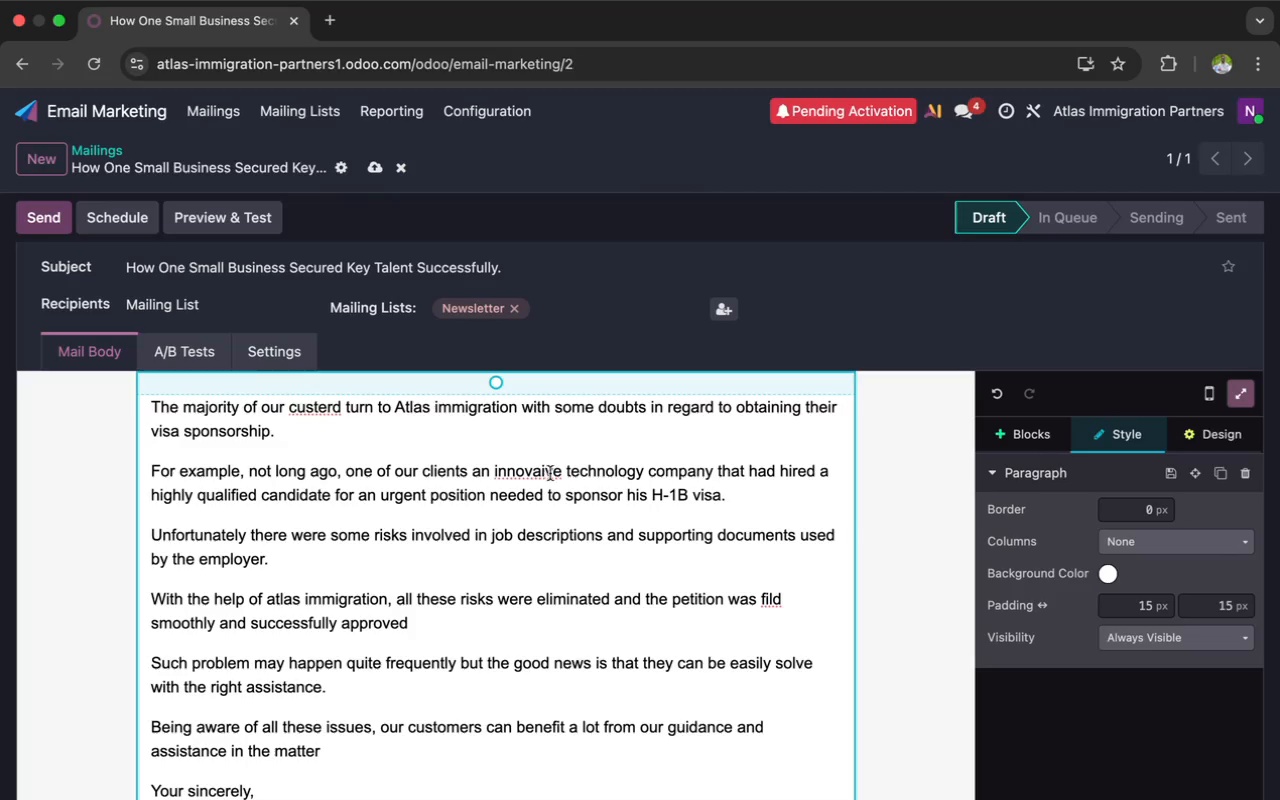 
wait(5.99)
 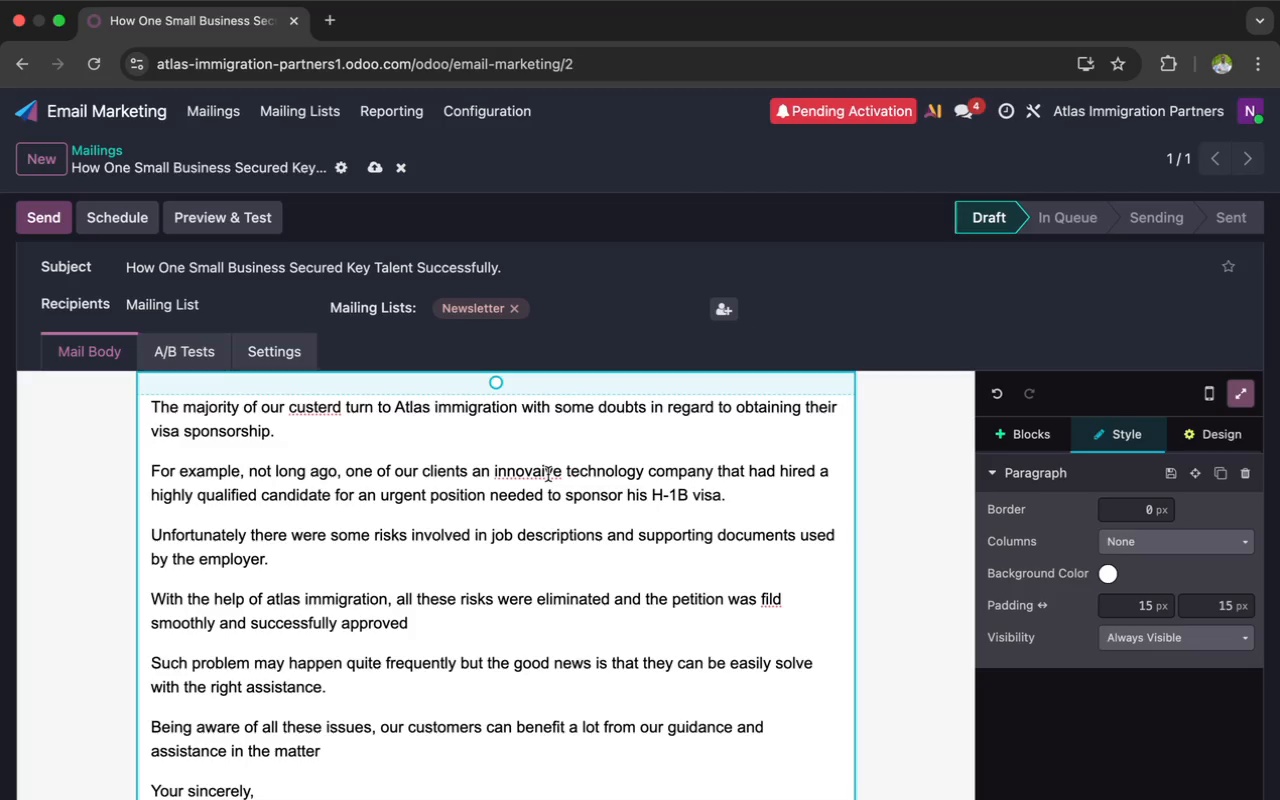 
left_click([562, 471])
 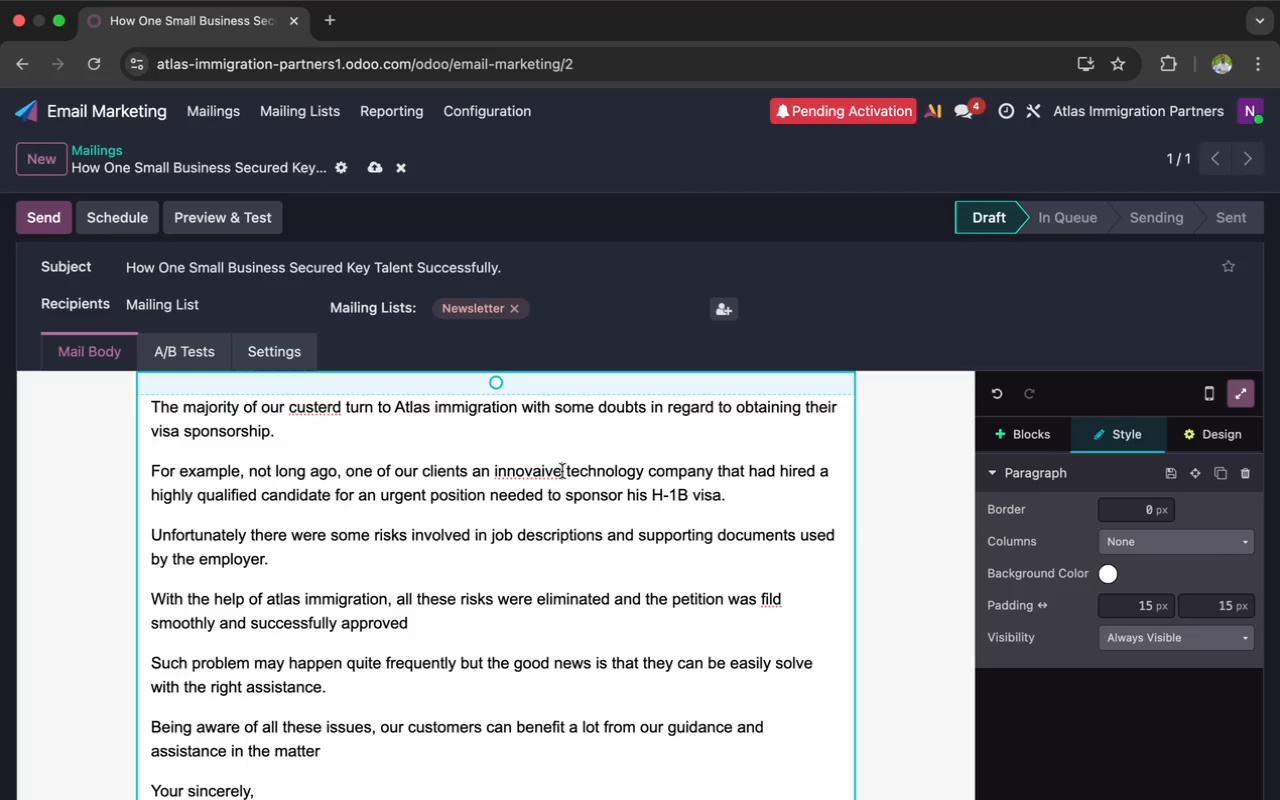 
key(Backspace)
 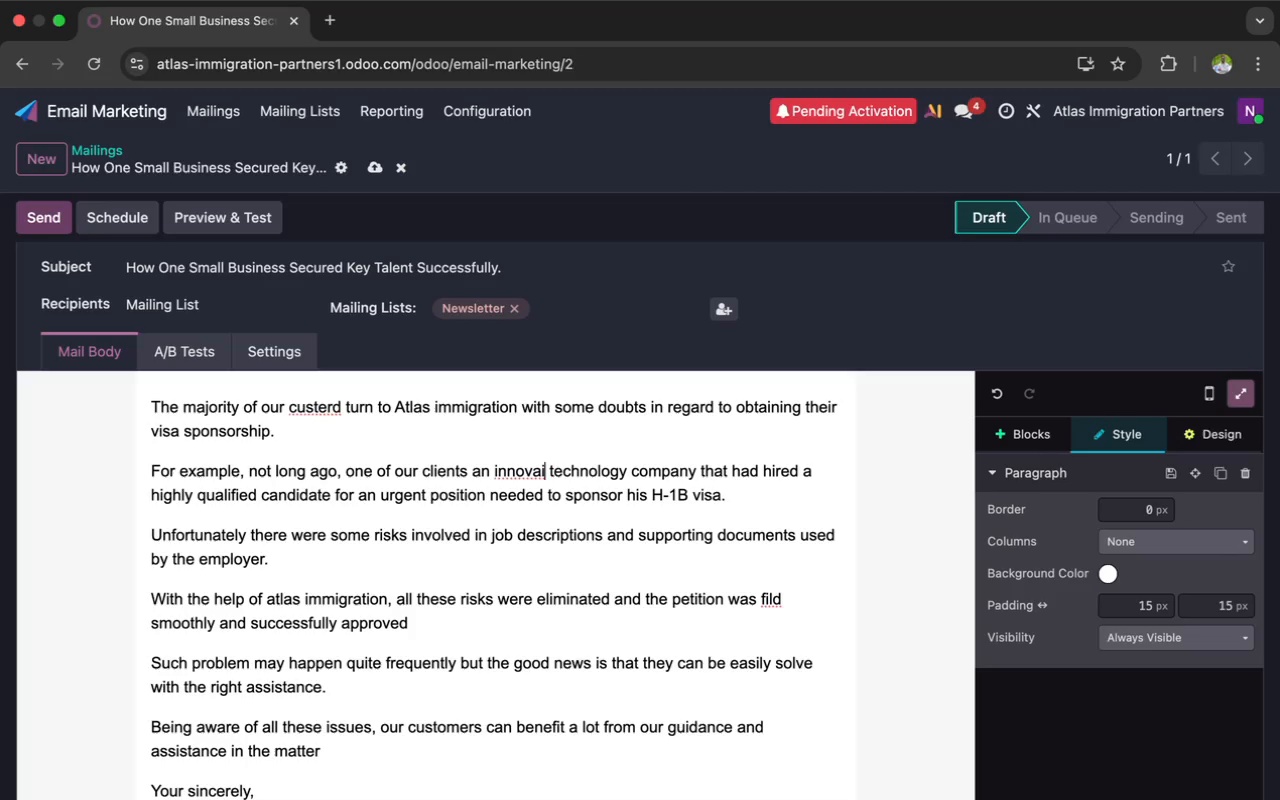 
key(Backspace)
 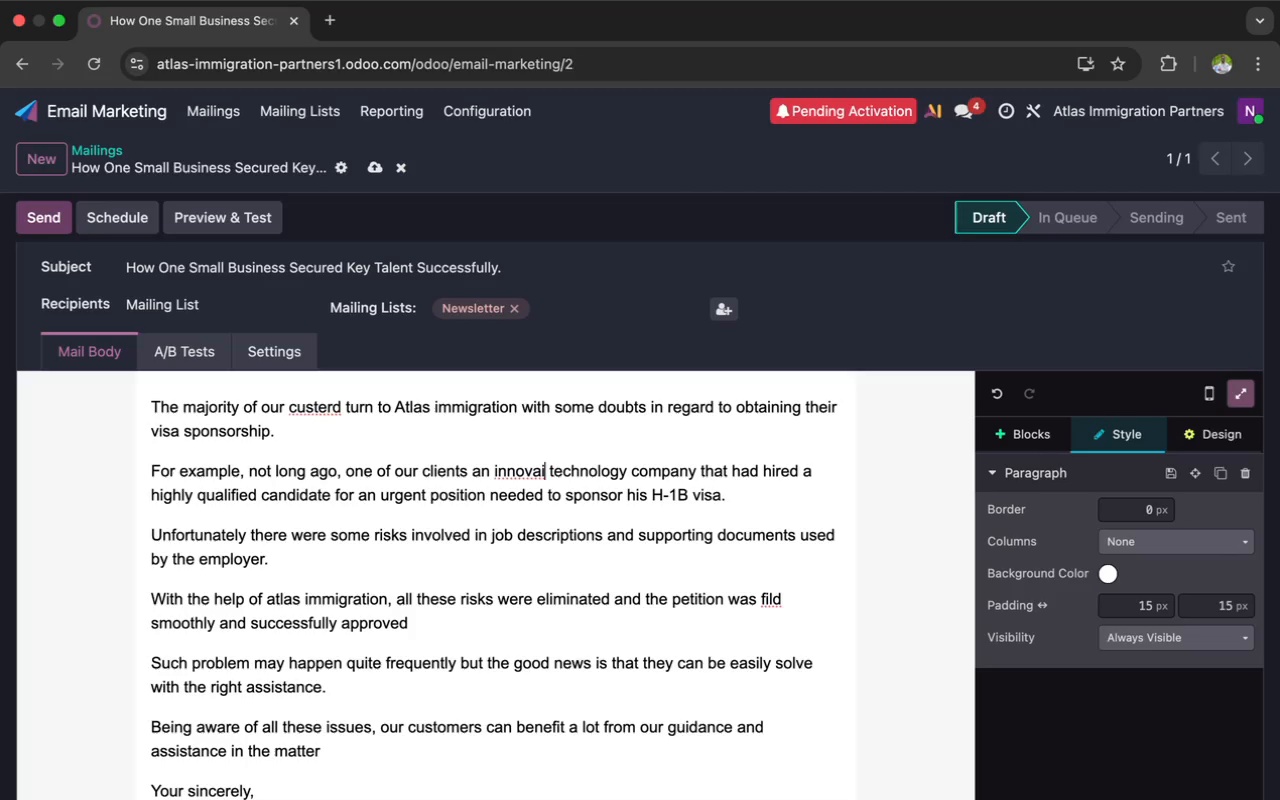 
key(Backspace)
 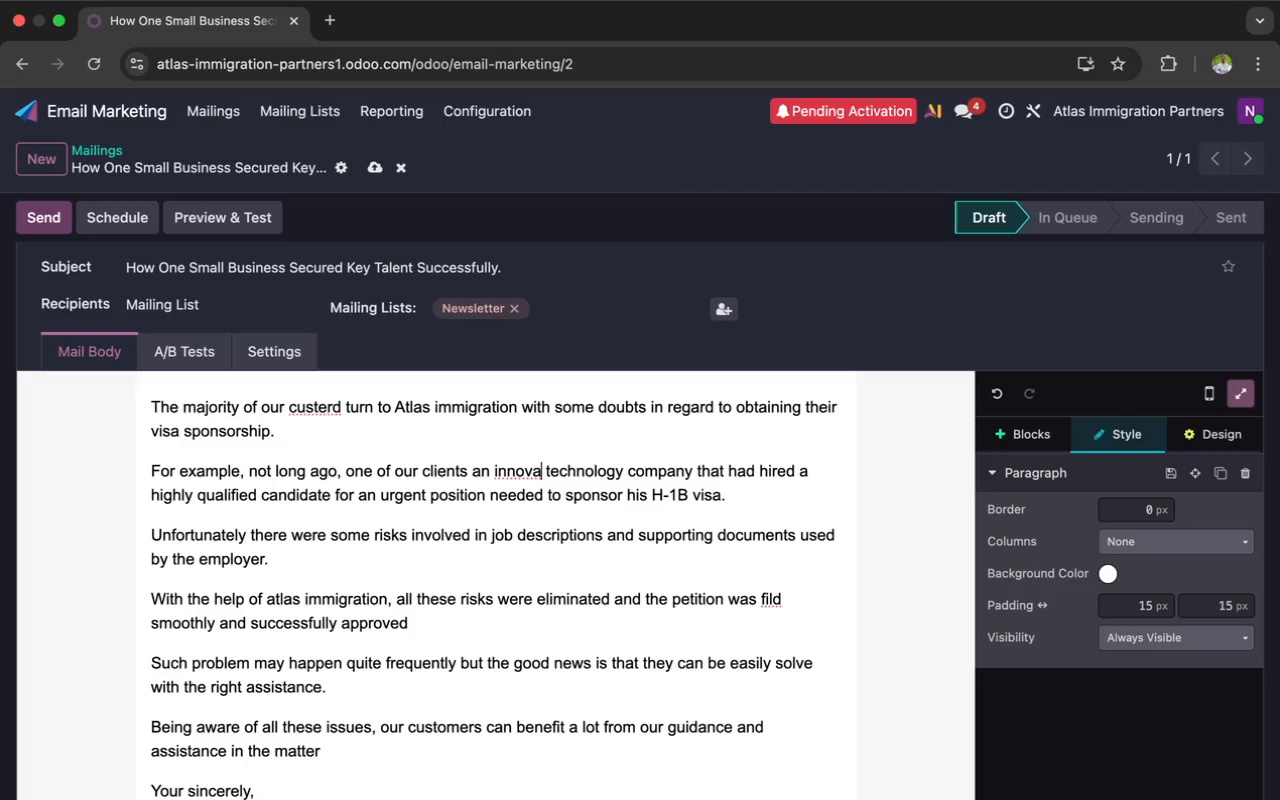 
wait(8.34)
 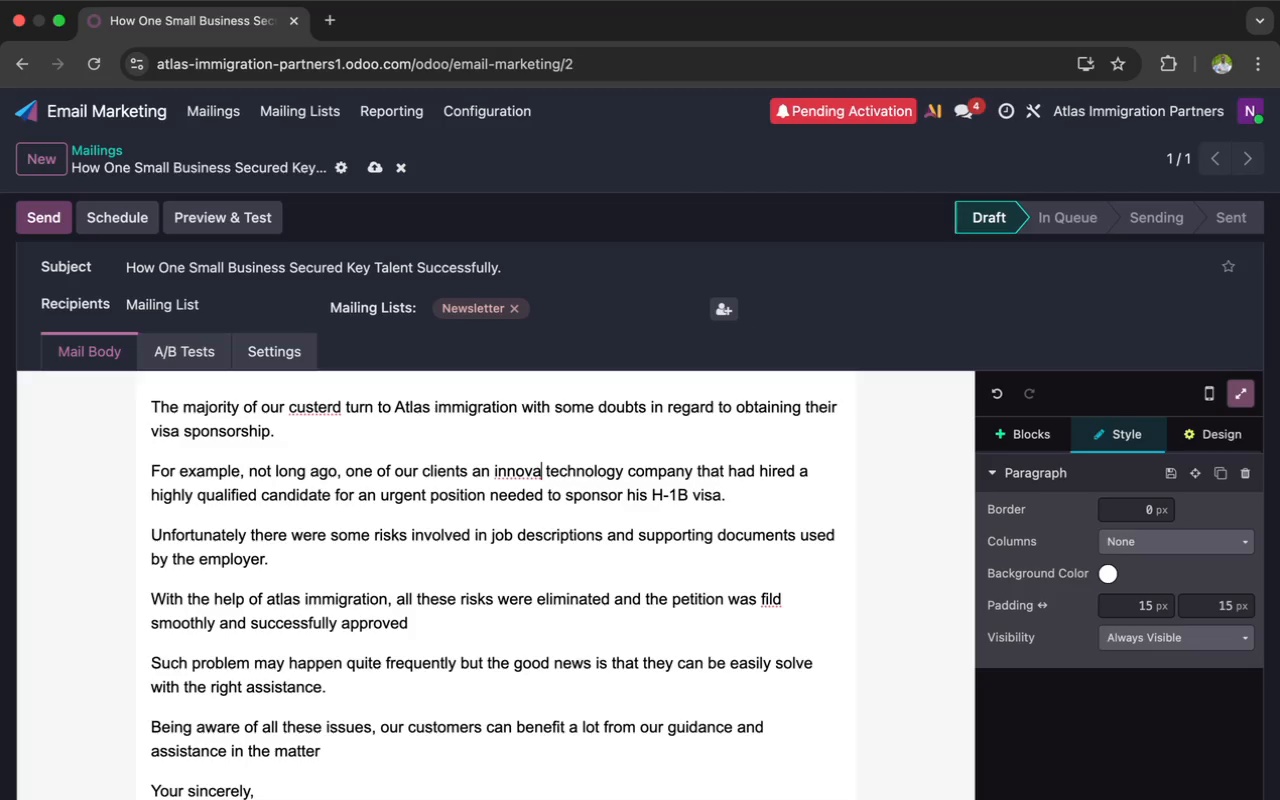 
type(tive)
 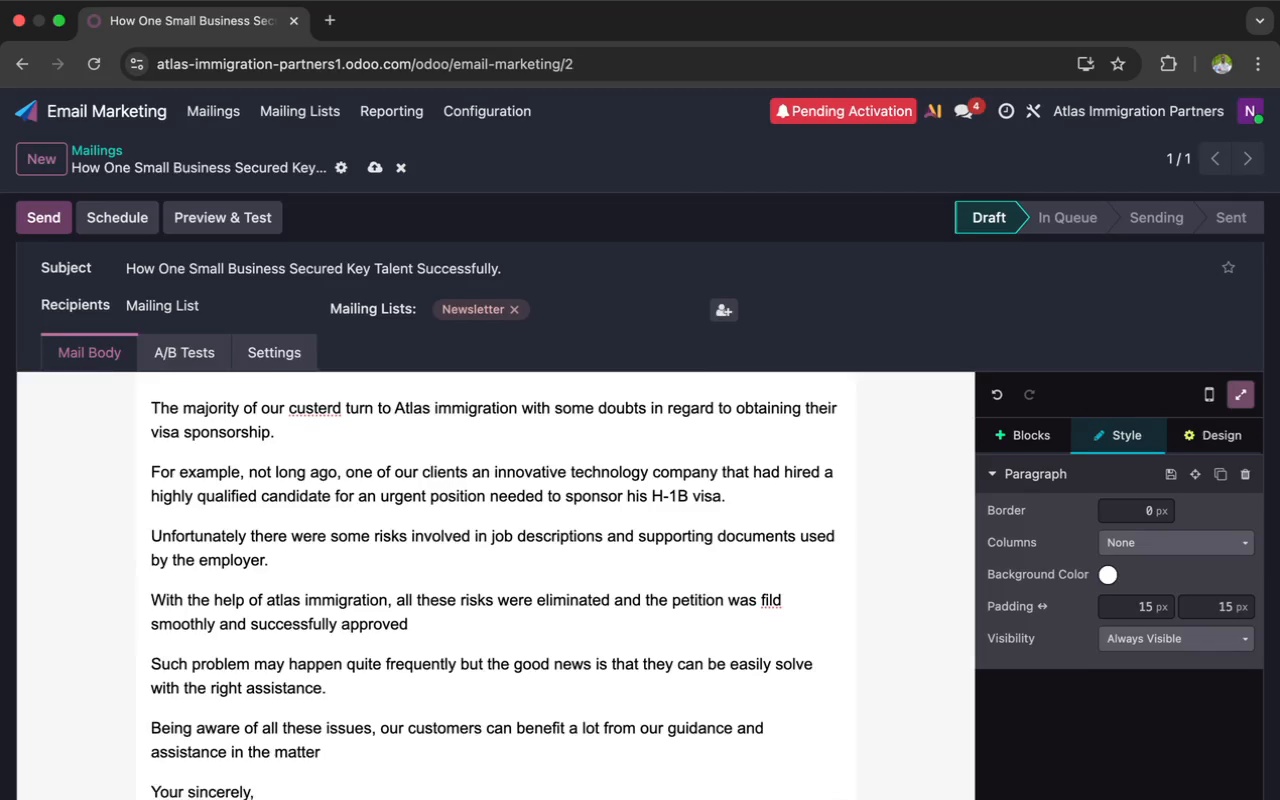 
scroll: coordinate [562, 471], scroll_direction: up, amount: 4.0
 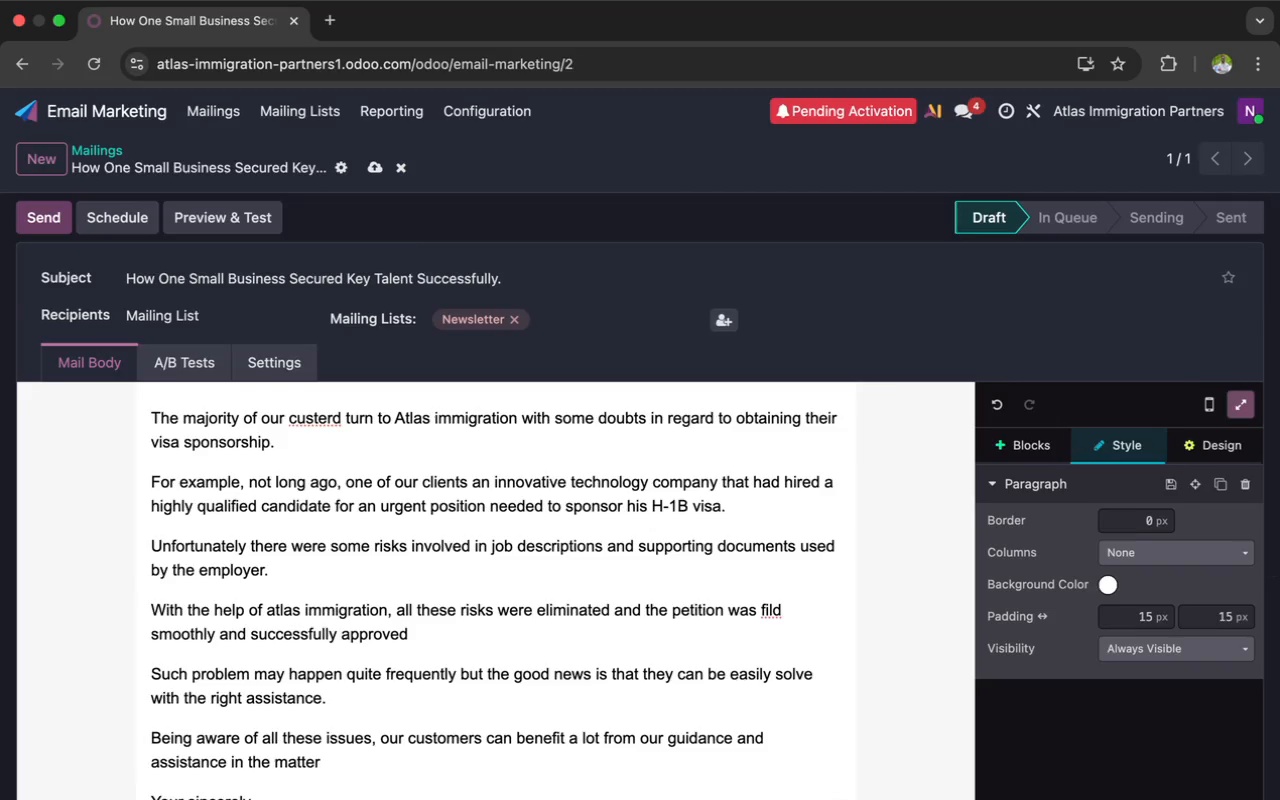 
scroll: coordinate [562, 471], scroll_direction: down, amount: 19.0
 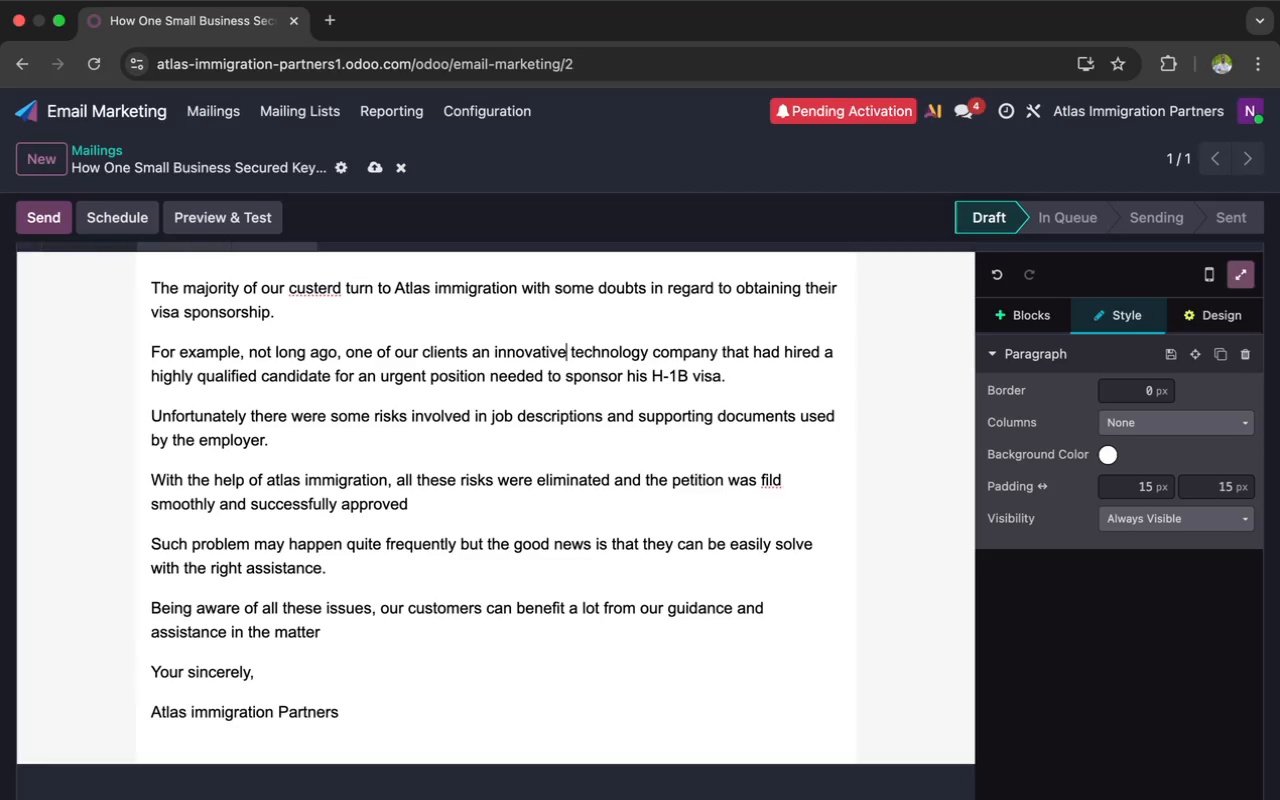 
wait(23.2)
 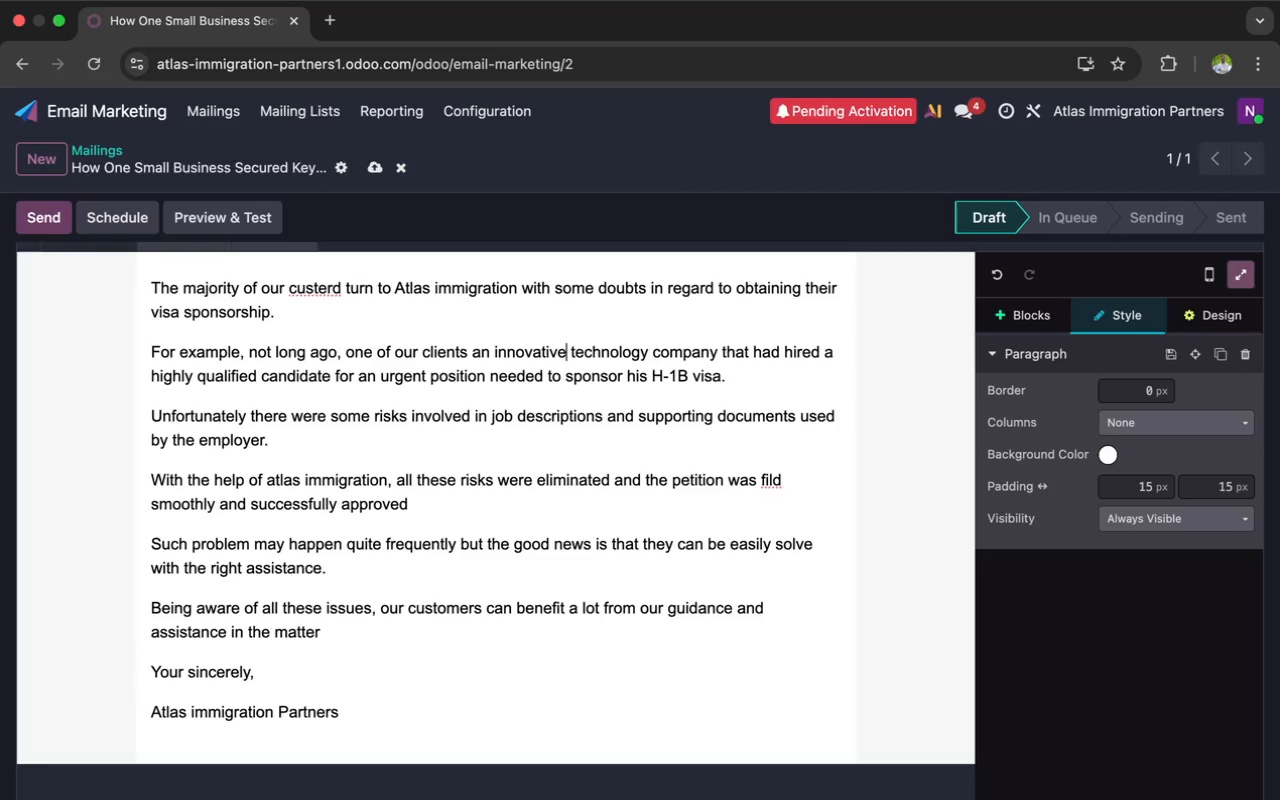 
left_click([1001, 315])
 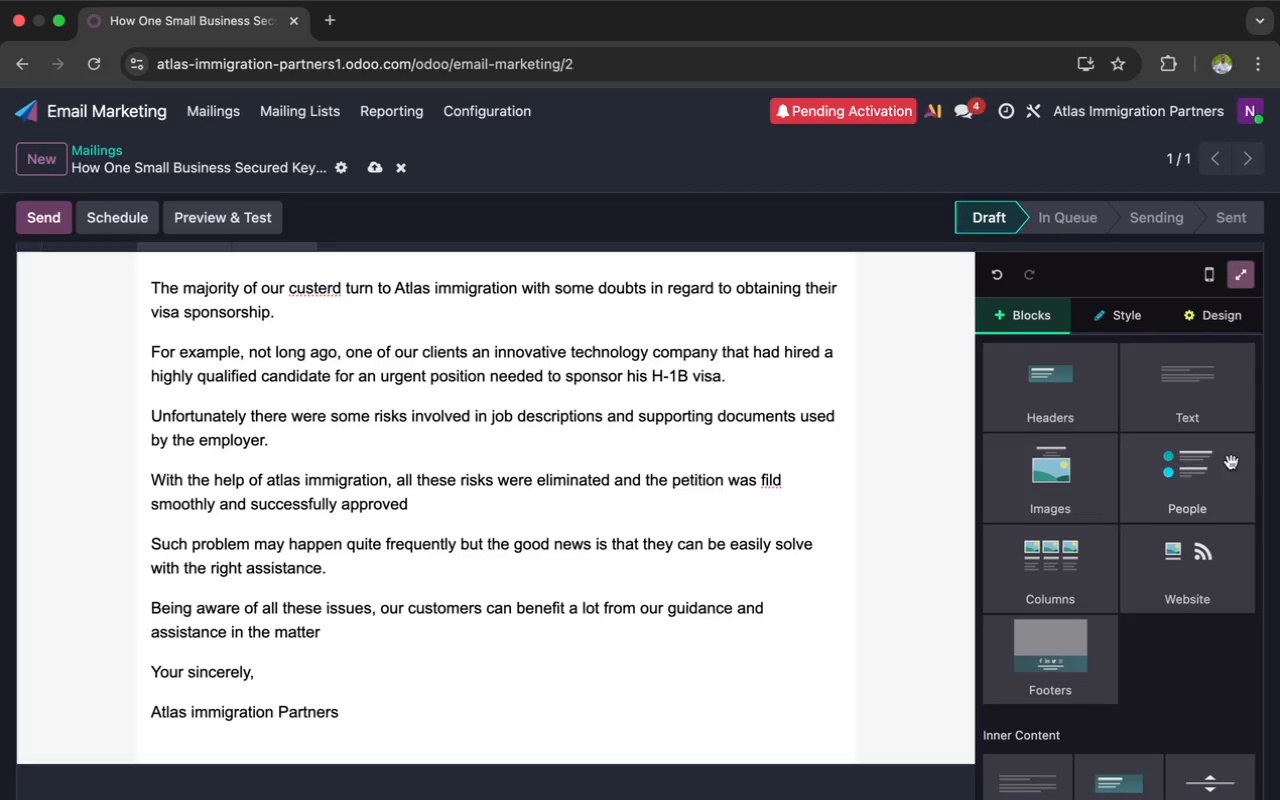 
scroll: coordinate [1231, 462], scroll_direction: down, amount: 29.0
 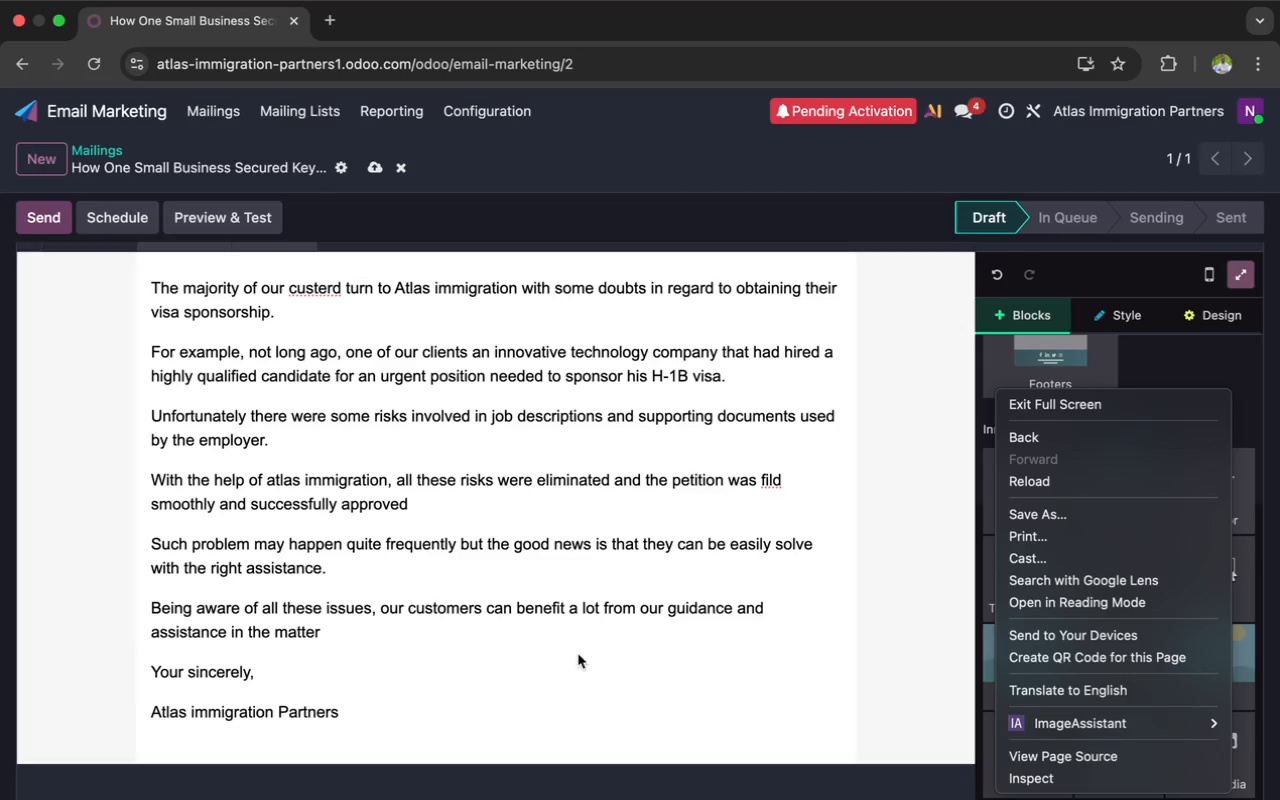 
left_click_drag(start_coordinate=[1196, 396], to_coordinate=[223, 581])
 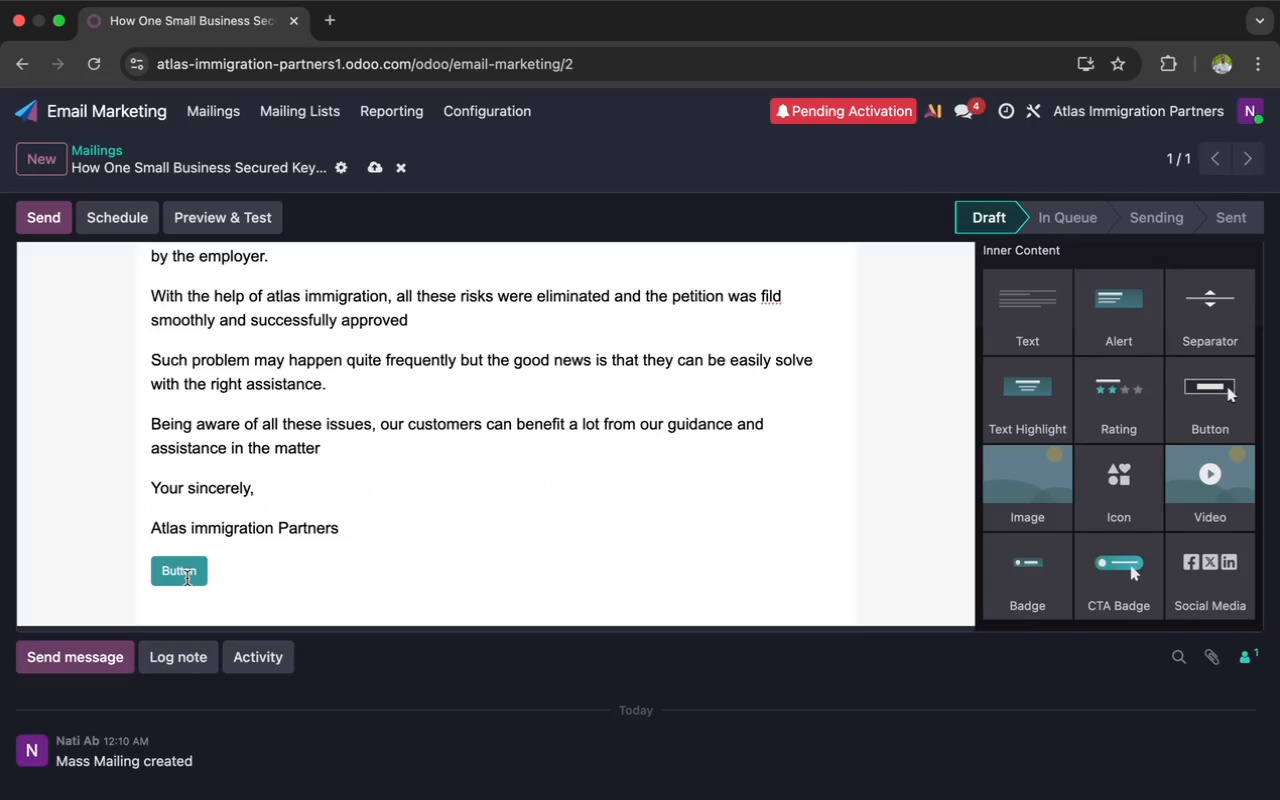 
scroll: coordinate [645, 656], scroll_direction: down, amount: 19.0
 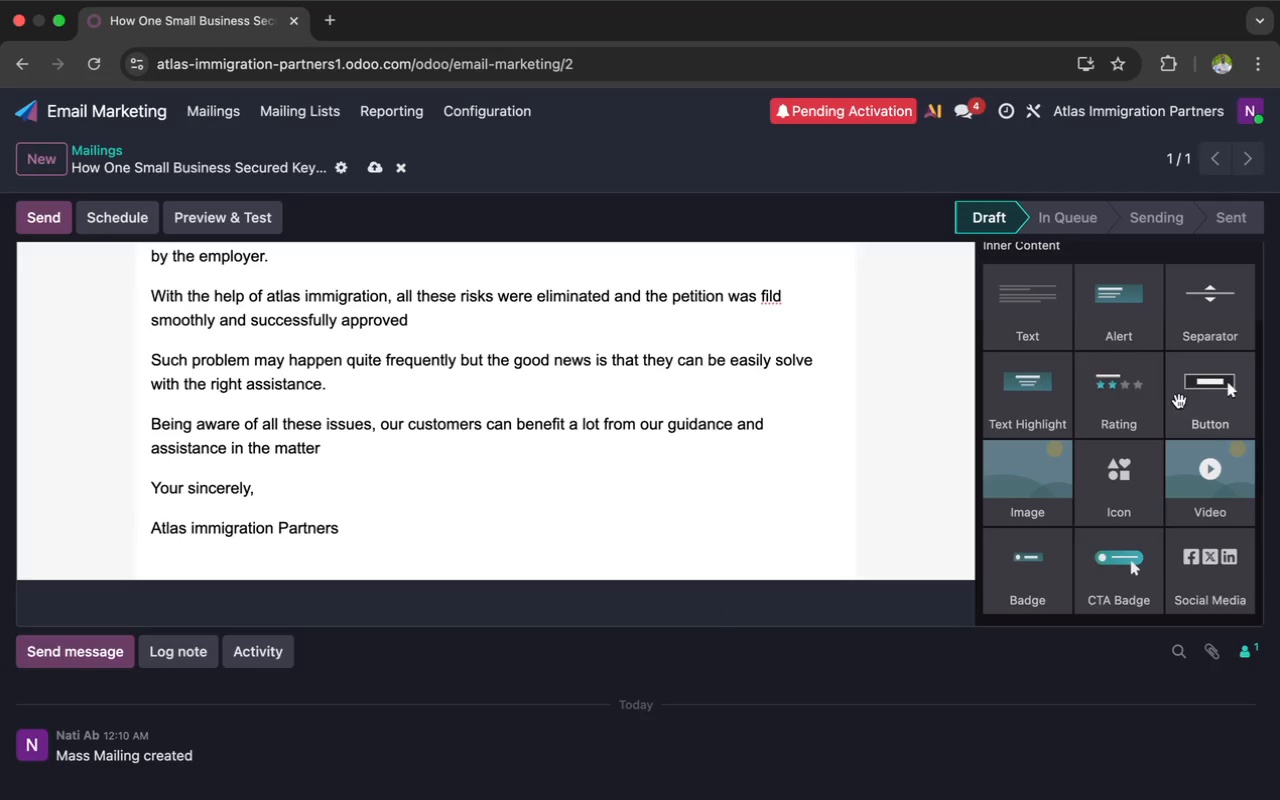 
left_click([187, 578])
 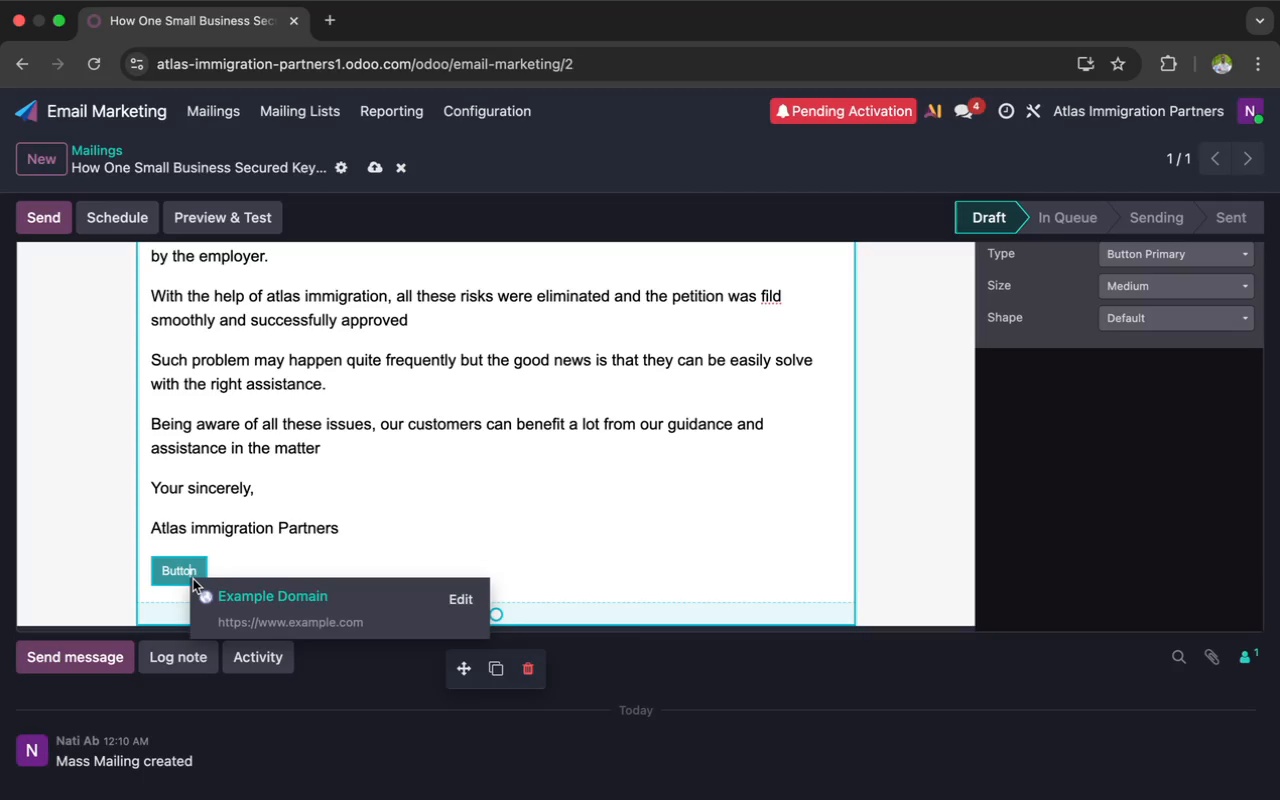 
key(Backspace)
 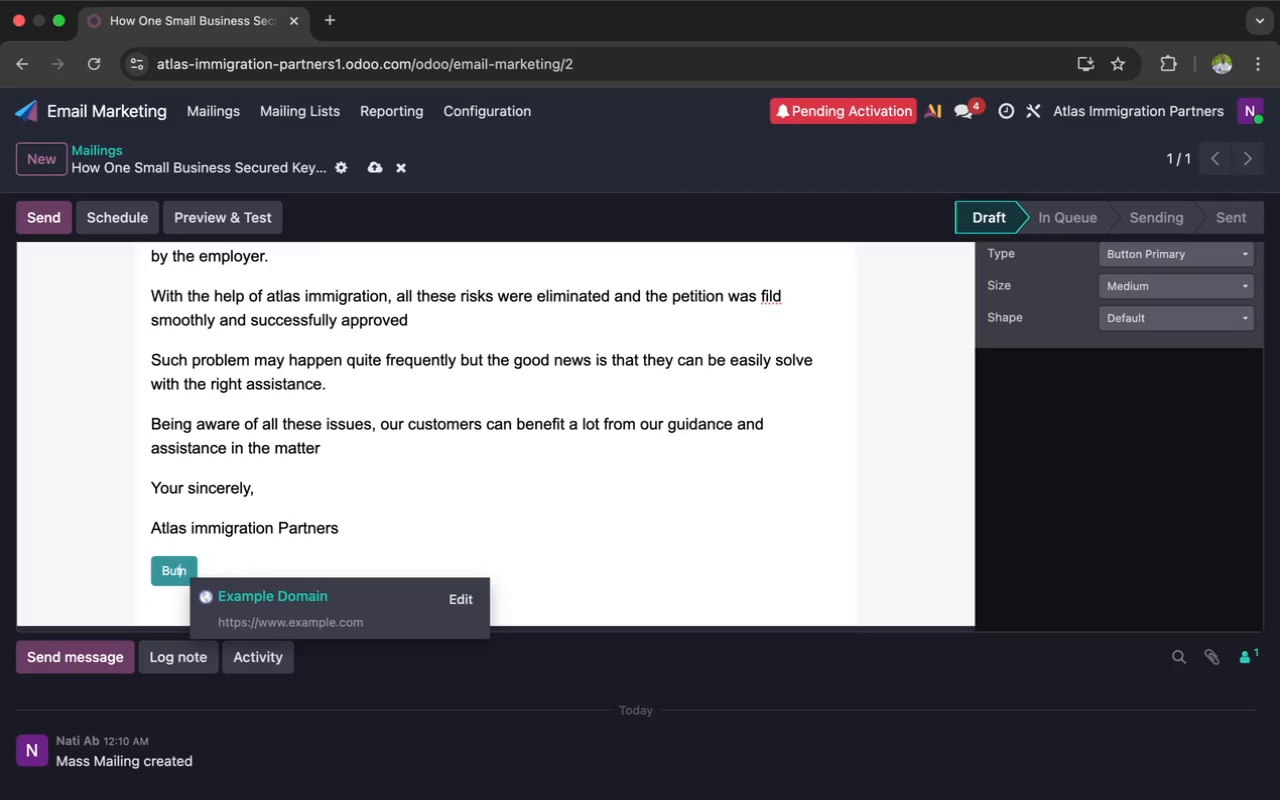 
key(Backspace)
 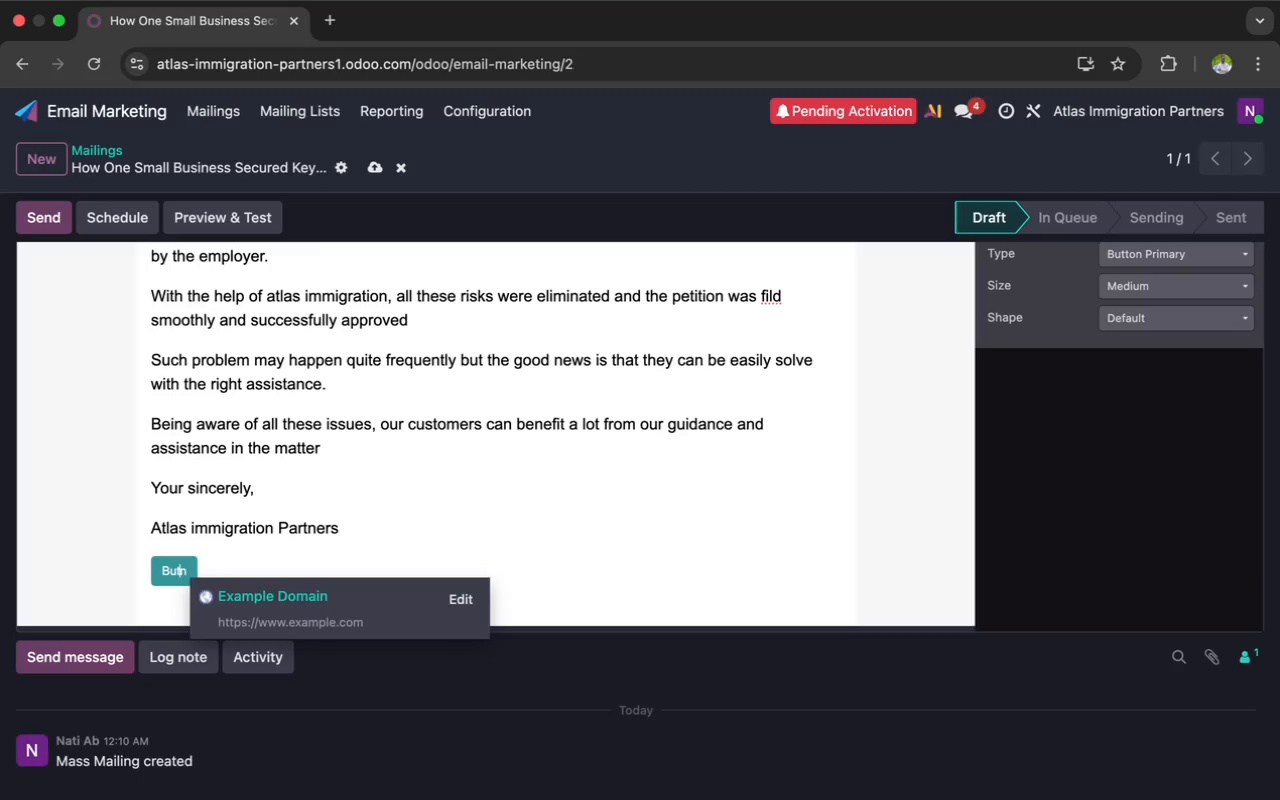 
key(Backspace)
 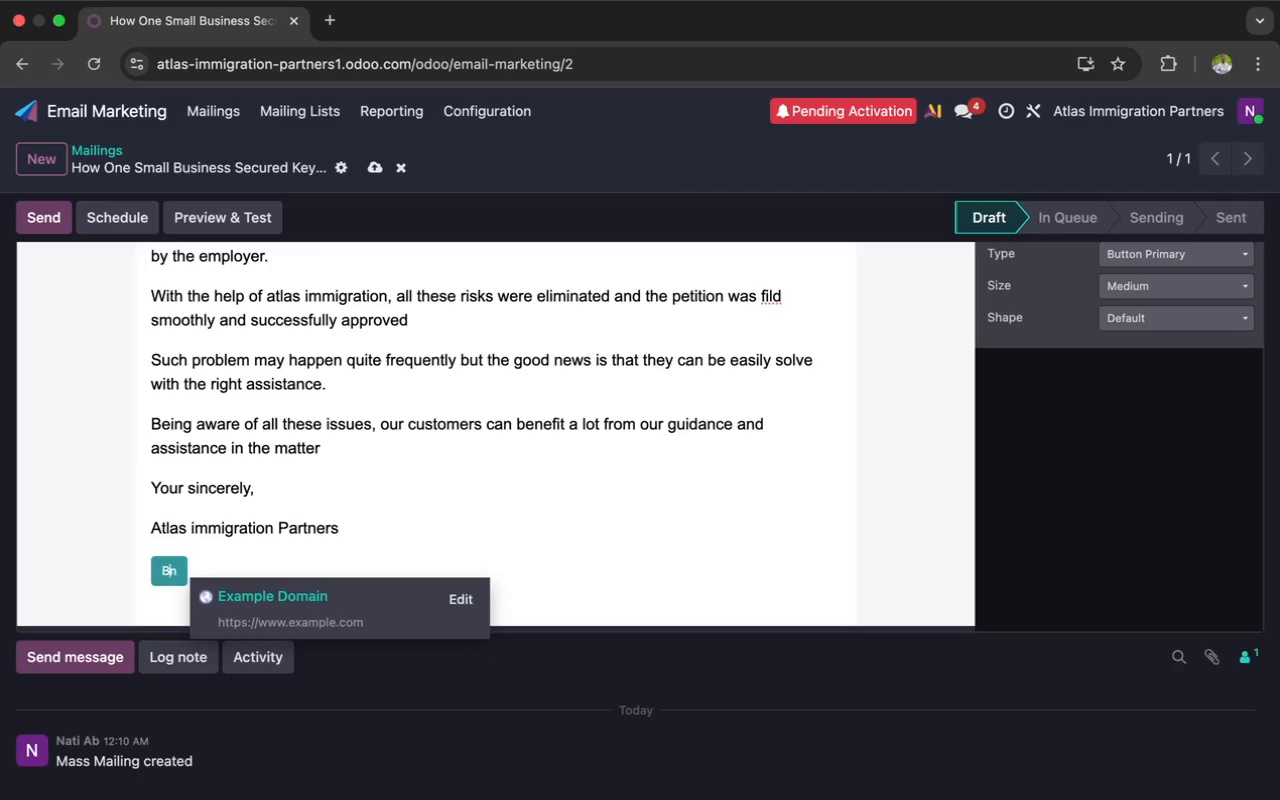 
key(Backspace)
 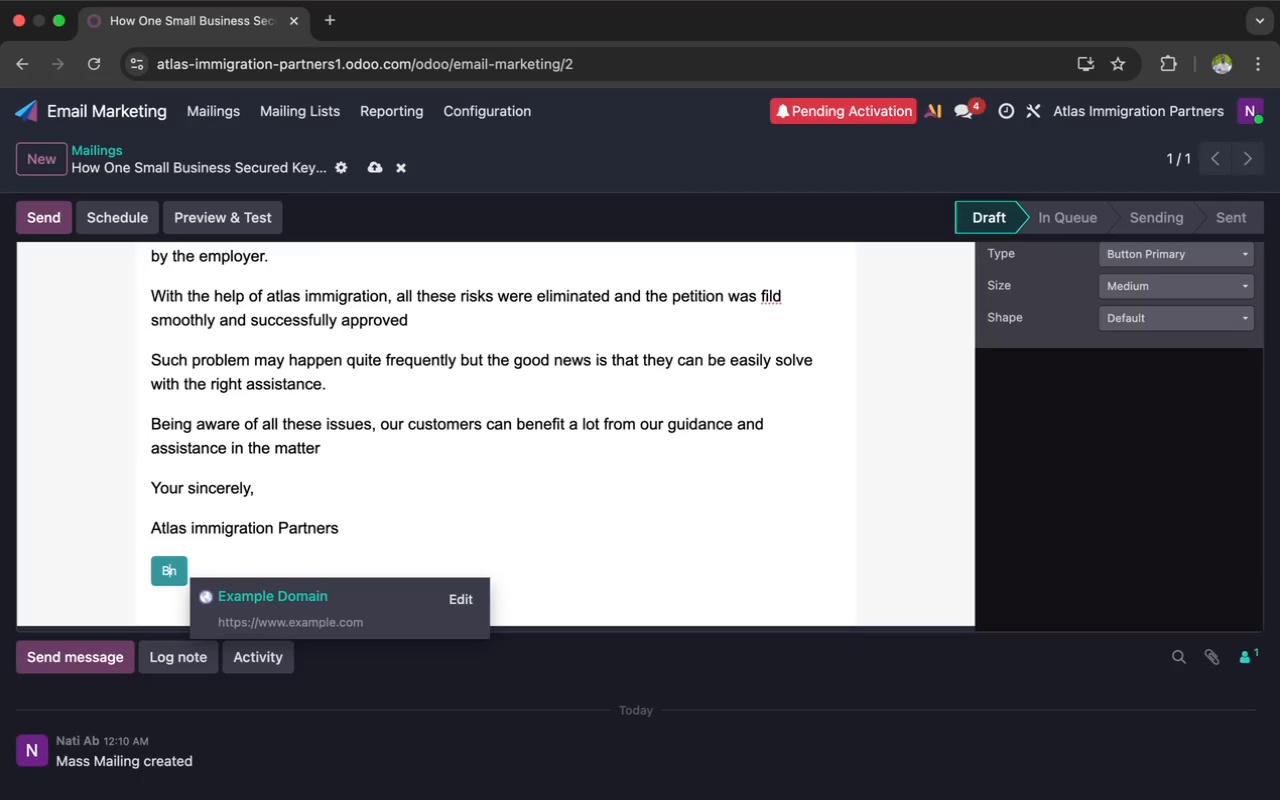 
key(Backspace)
 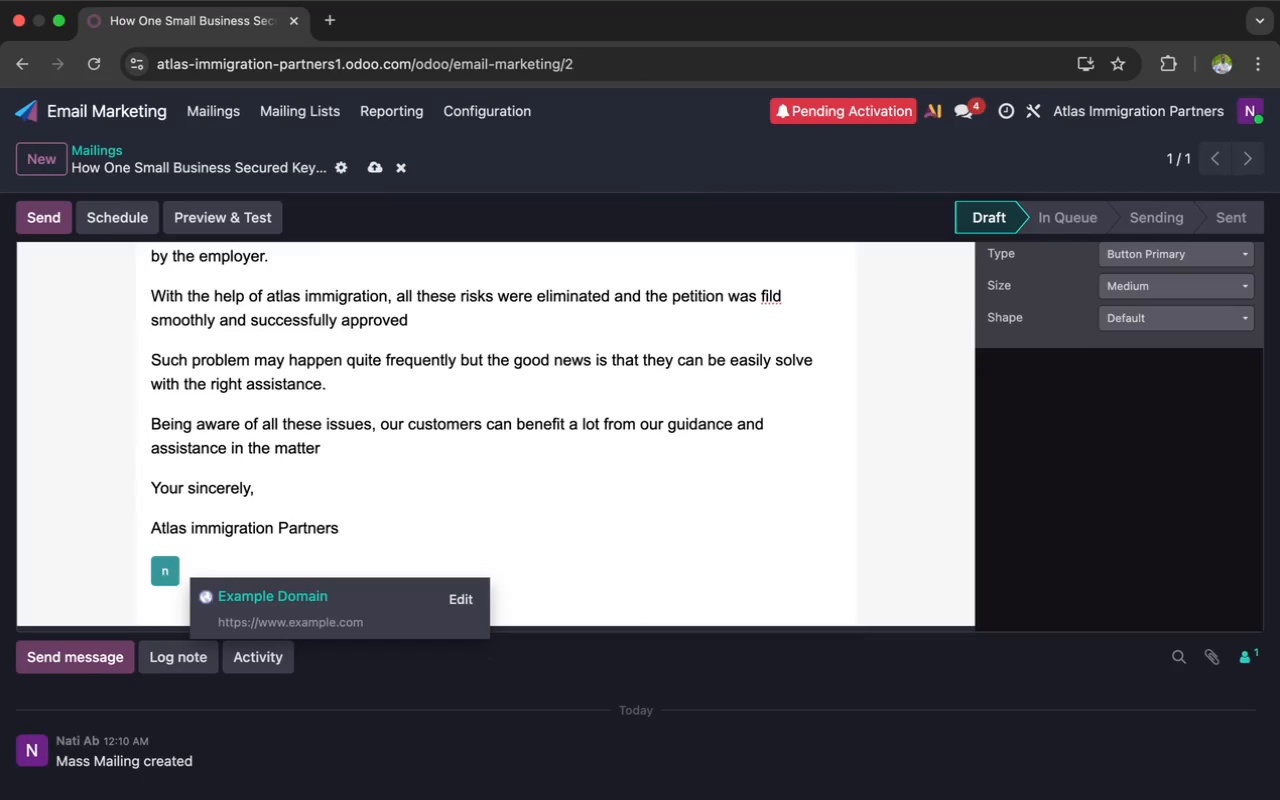 
wait(13.34)
 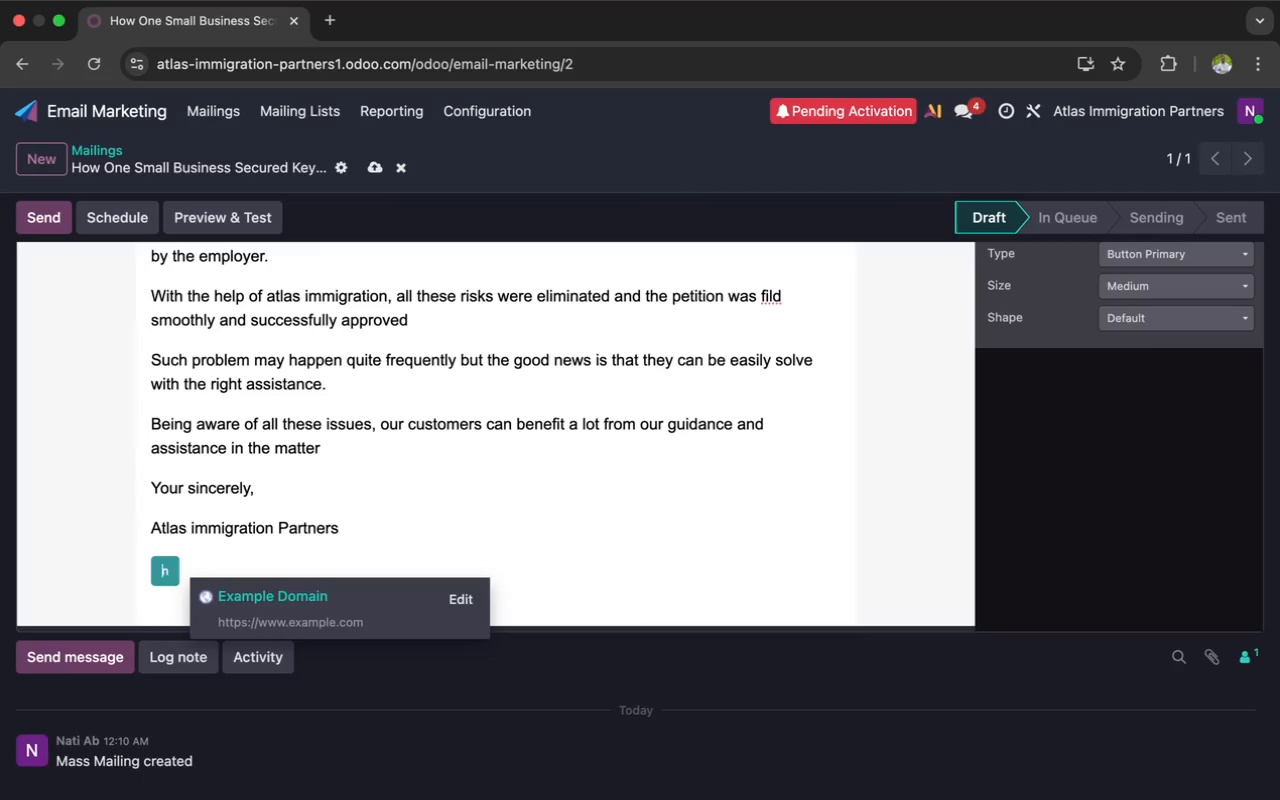 
type(View Our )
 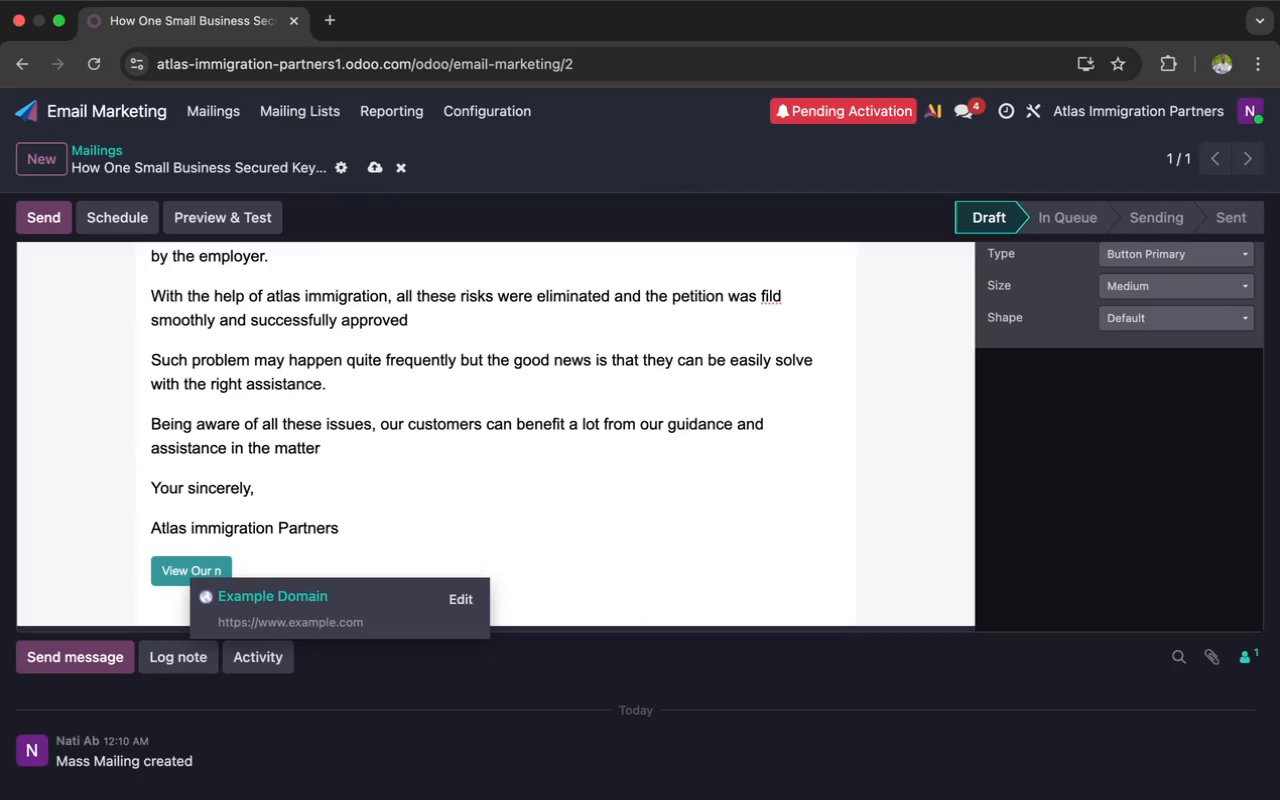 
wait(5.46)
 